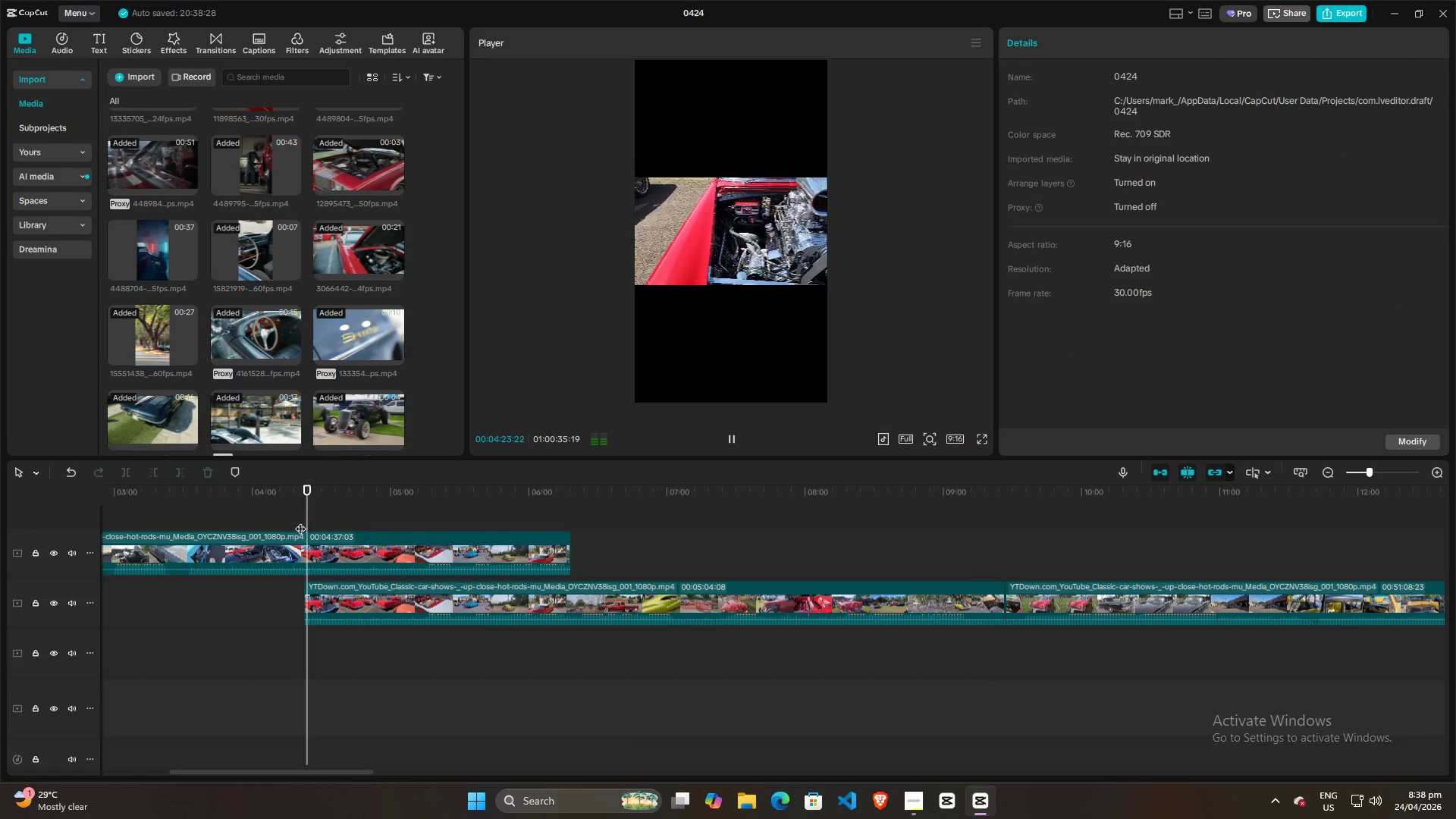 
key(Space)
 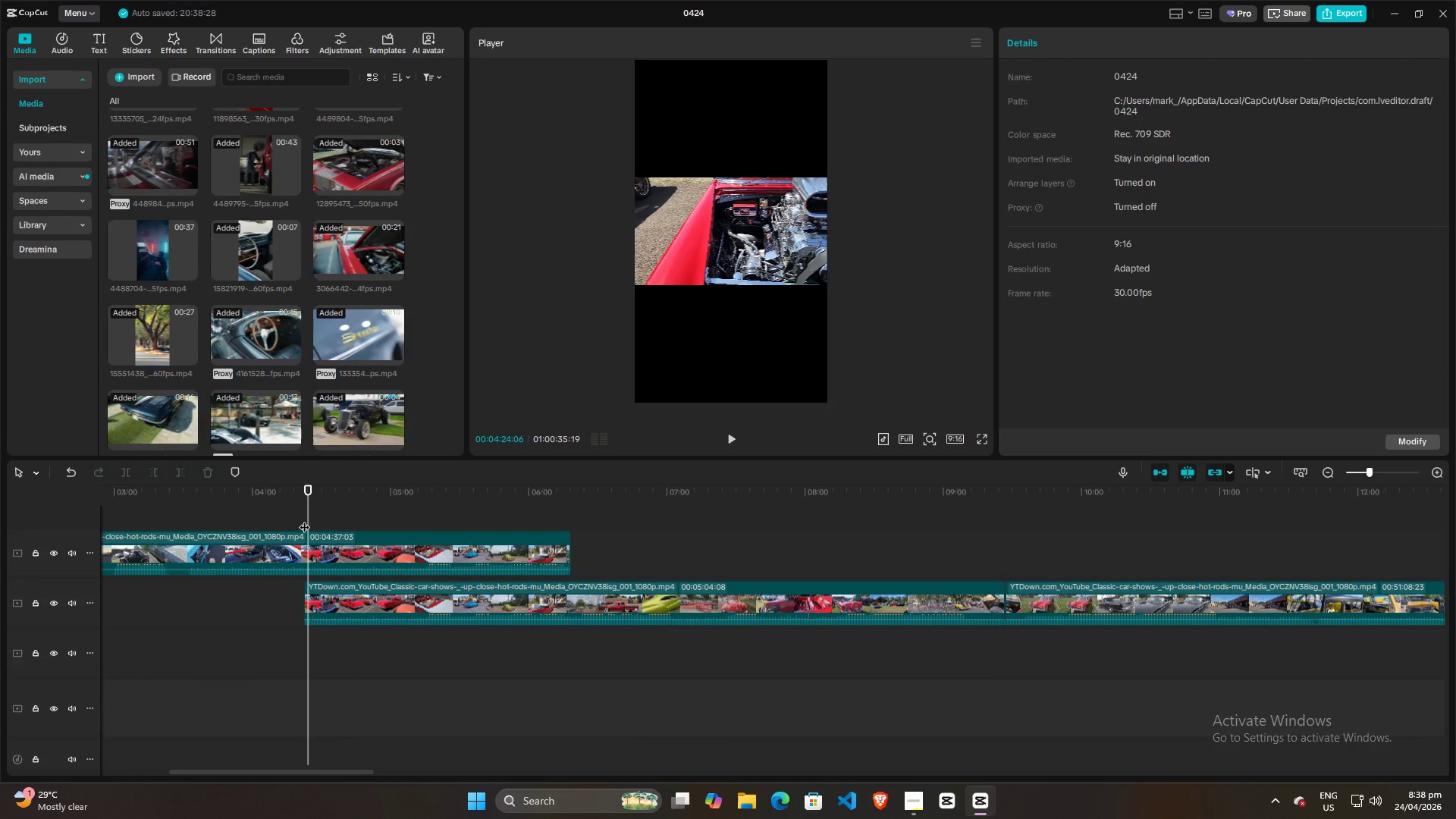 
left_click_drag(start_coordinate=[306, 518], to_coordinate=[180, 541])
 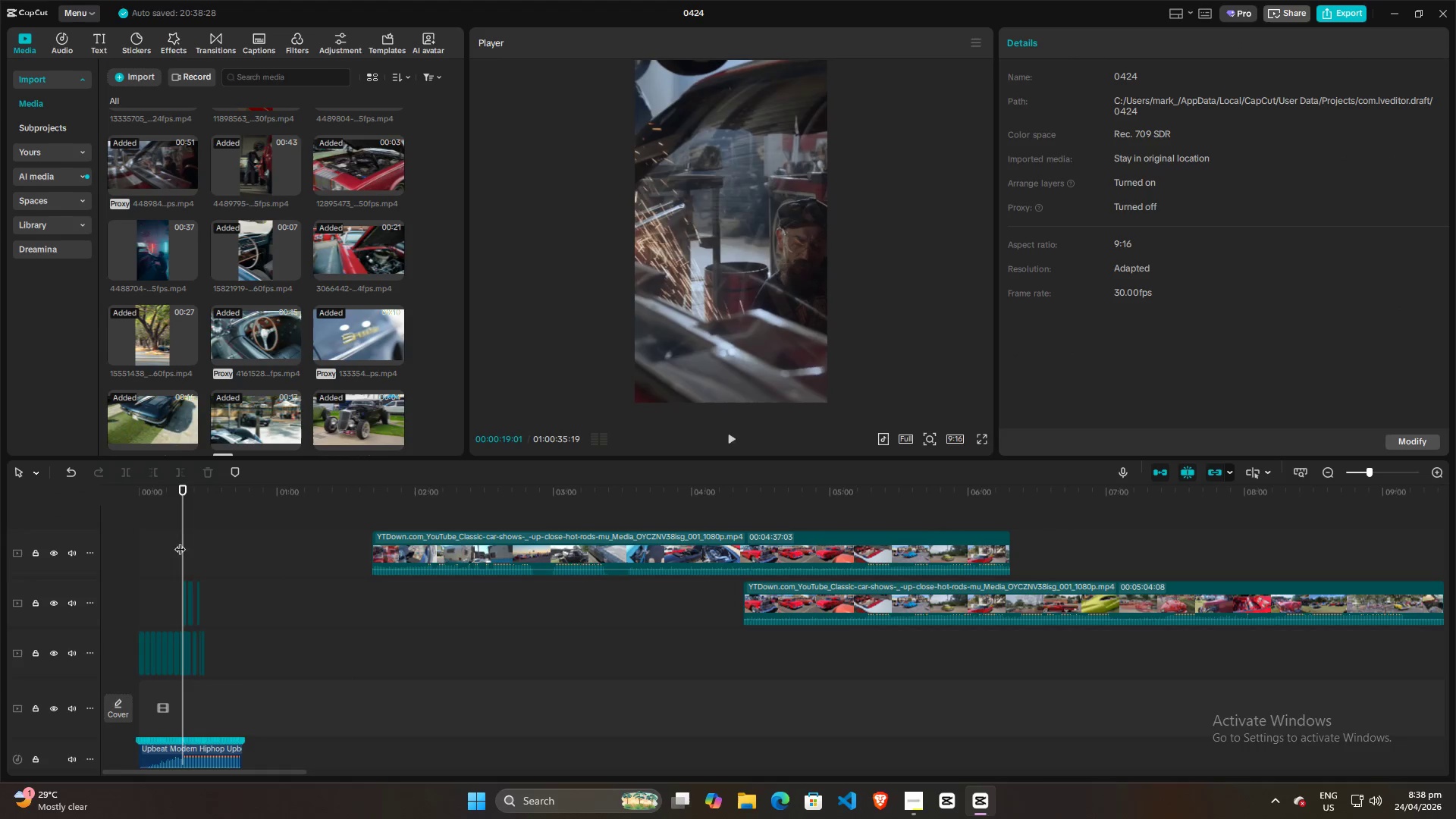 
key(Space)
 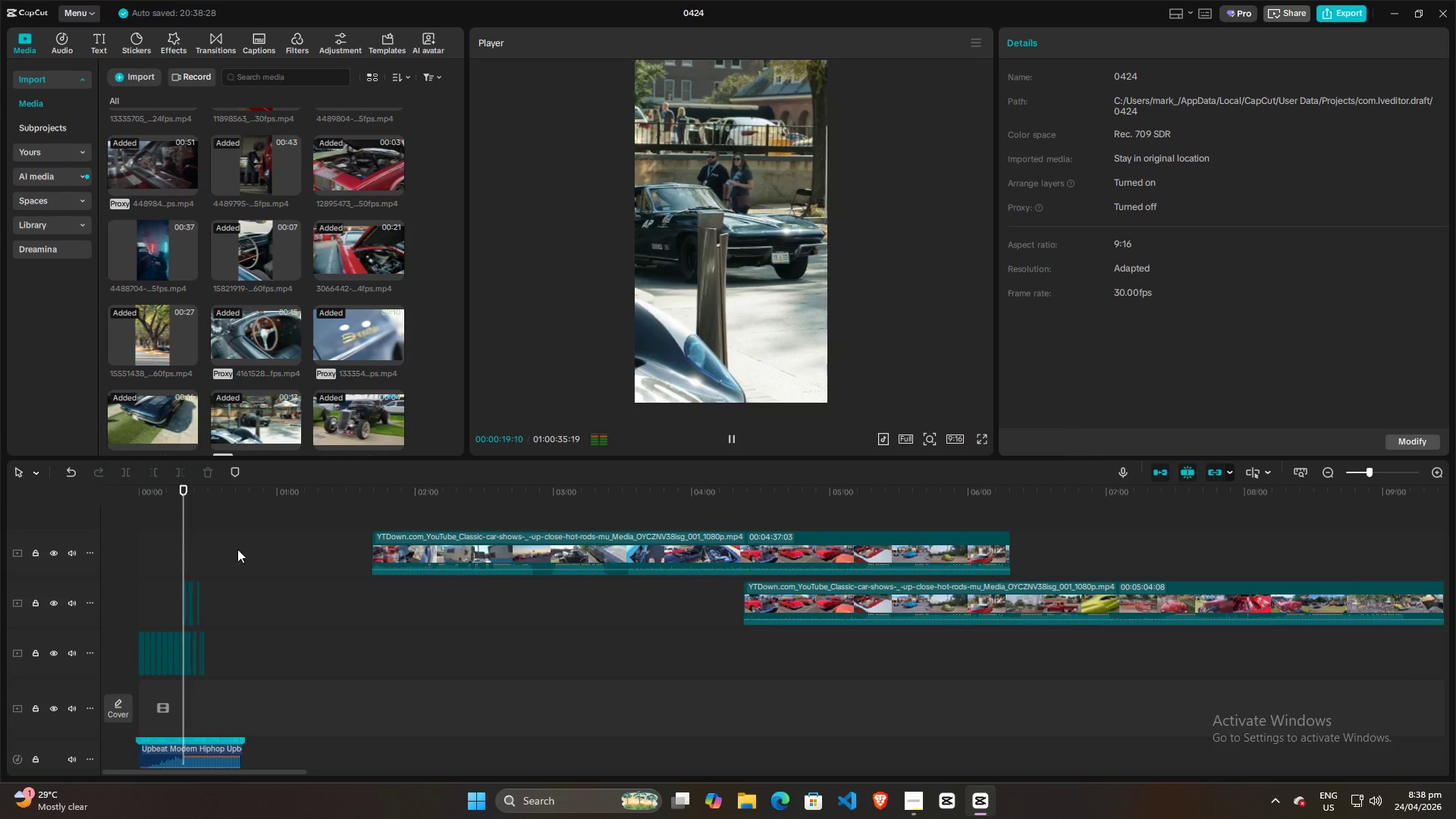 
hold_key(key=ControlLeft, duration=1.3)
 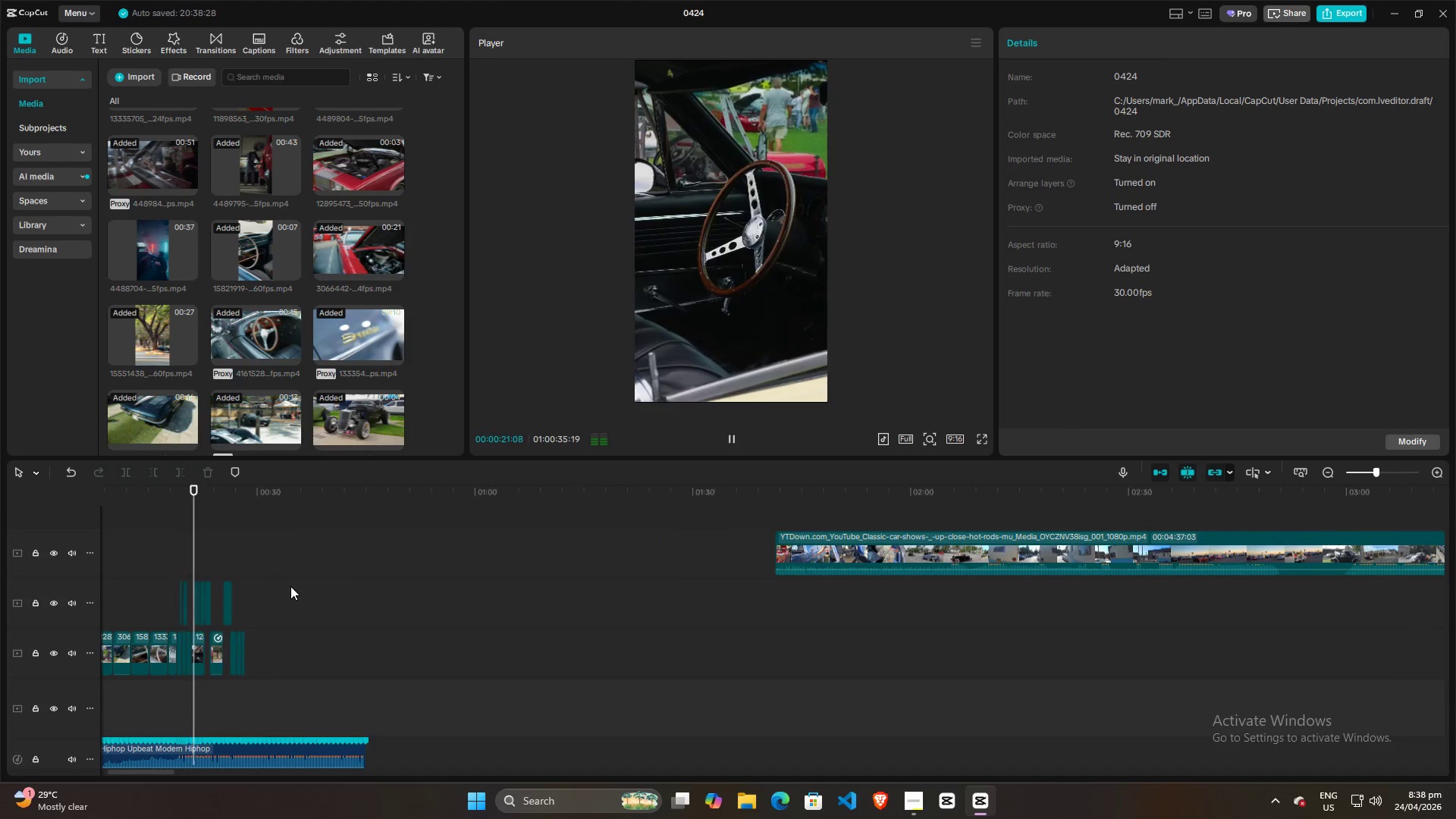 
hold_key(key=ControlLeft, duration=9.77)
 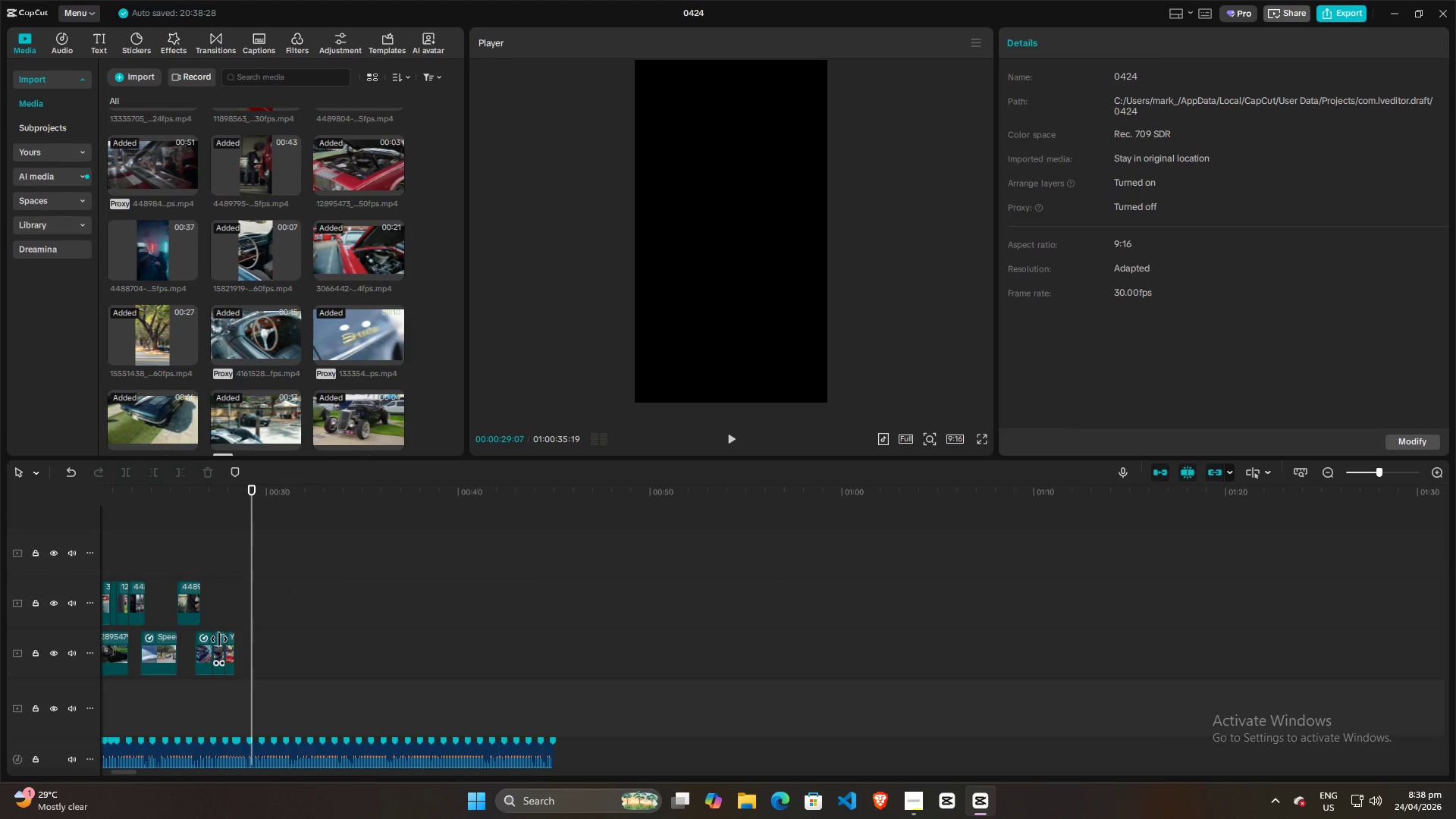 
scroll: coordinate [290, 585], scroll_direction: up, amount: 10.0
 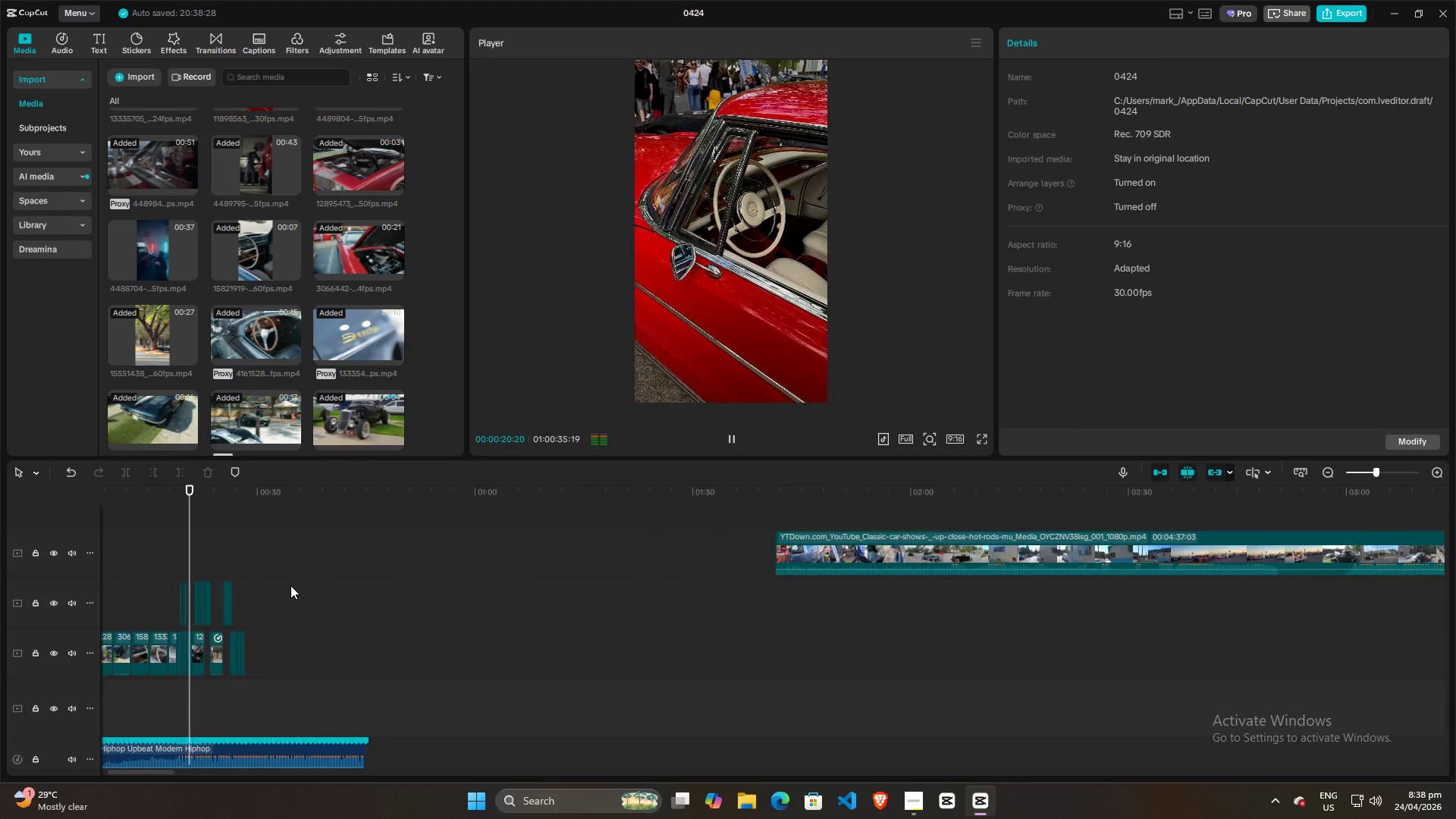 
key(Space)
 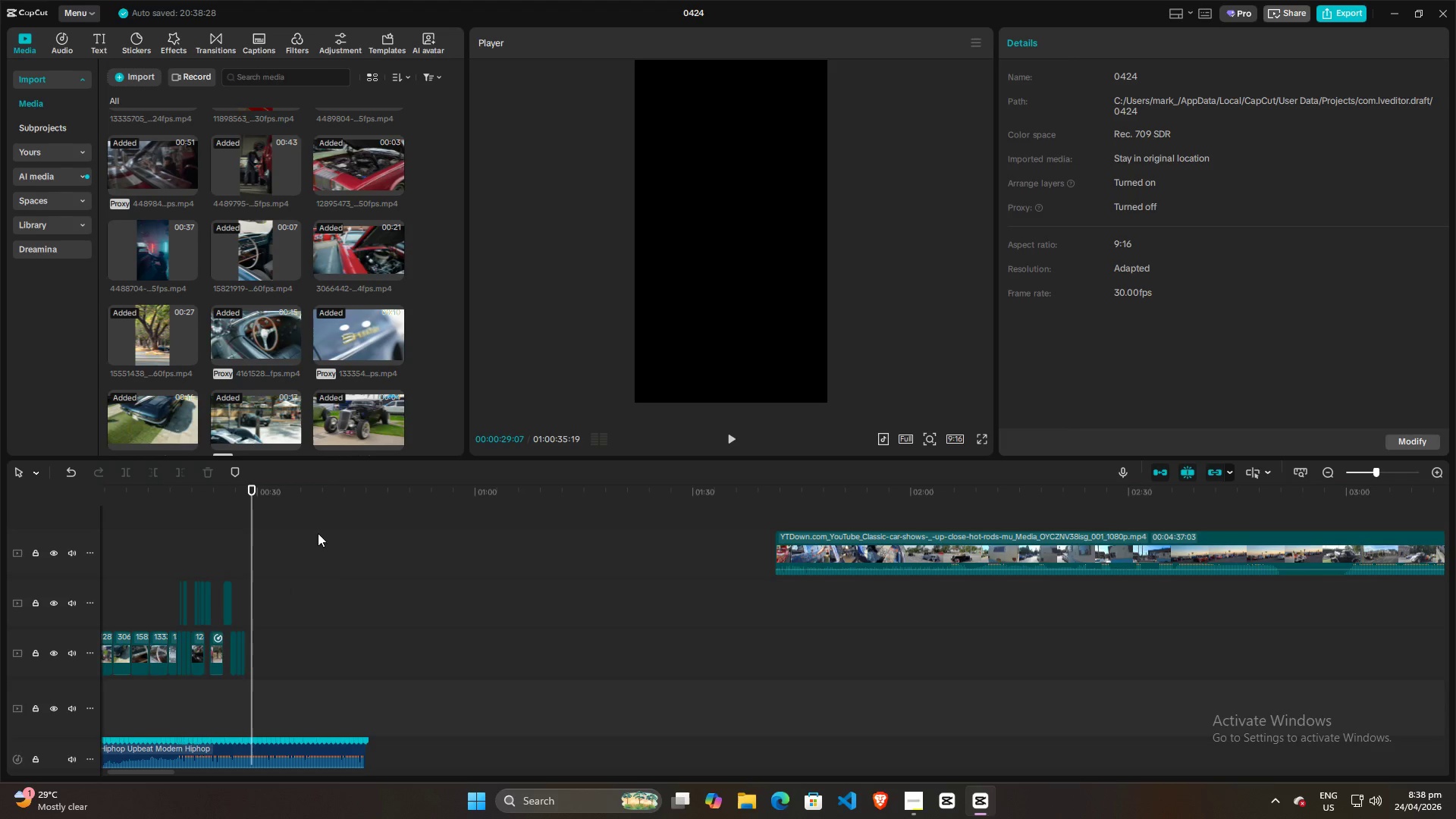 
hold_key(key=ControlLeft, duration=0.47)
scroll: coordinate [278, 659], scroll_direction: up, amount: 5.0
 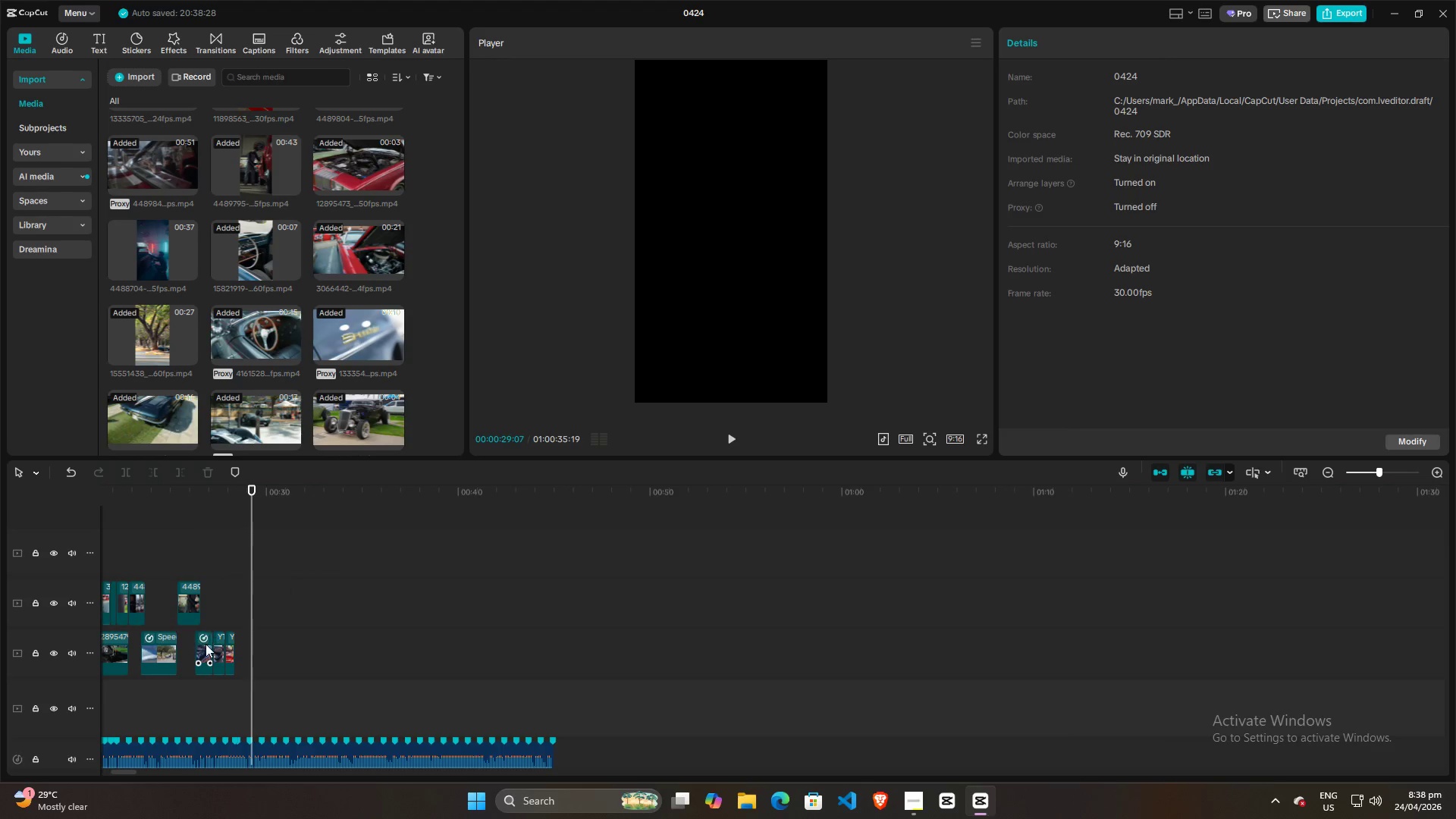 
left_click([206, 644])
 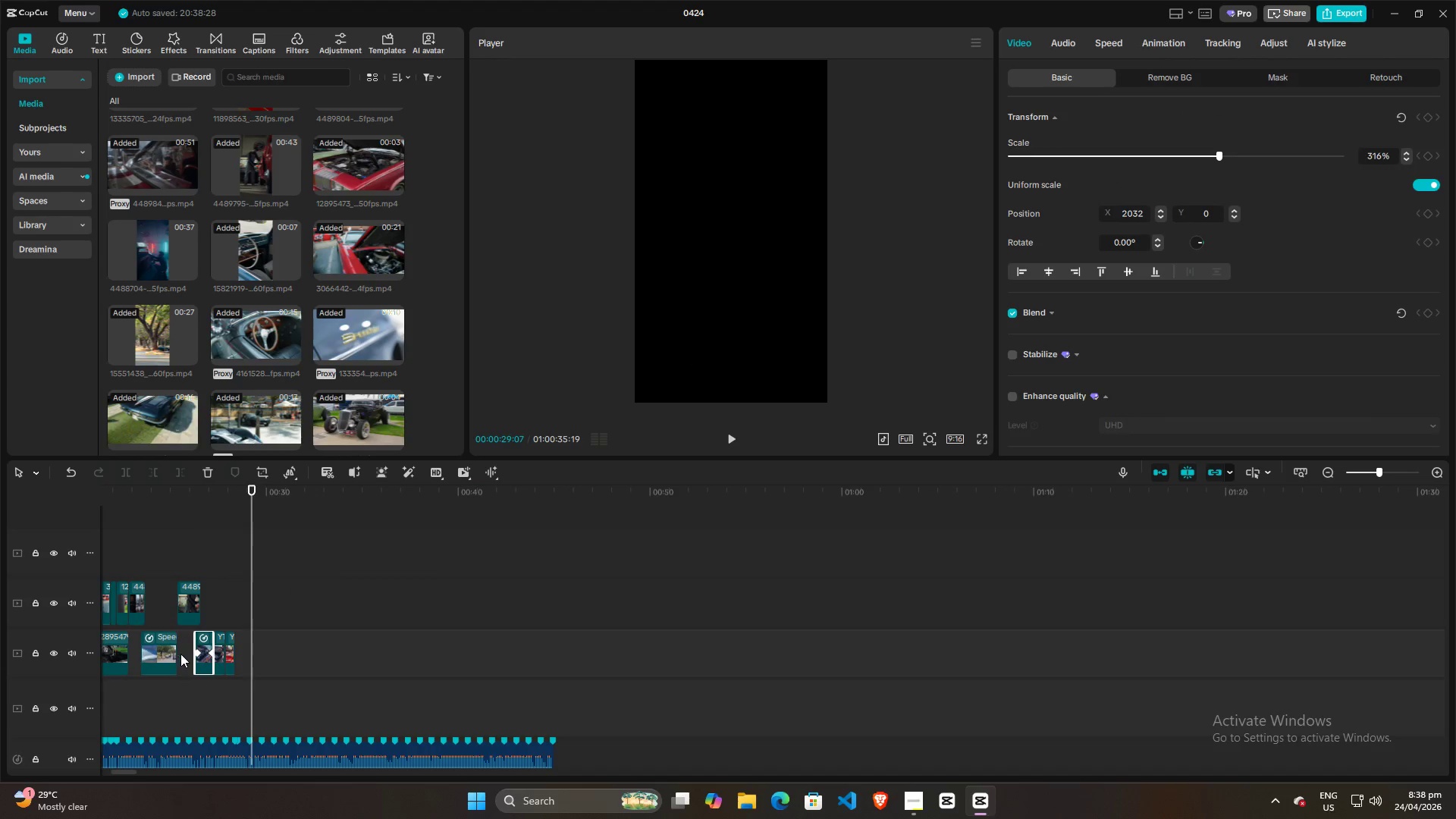 
wait(6.0)
 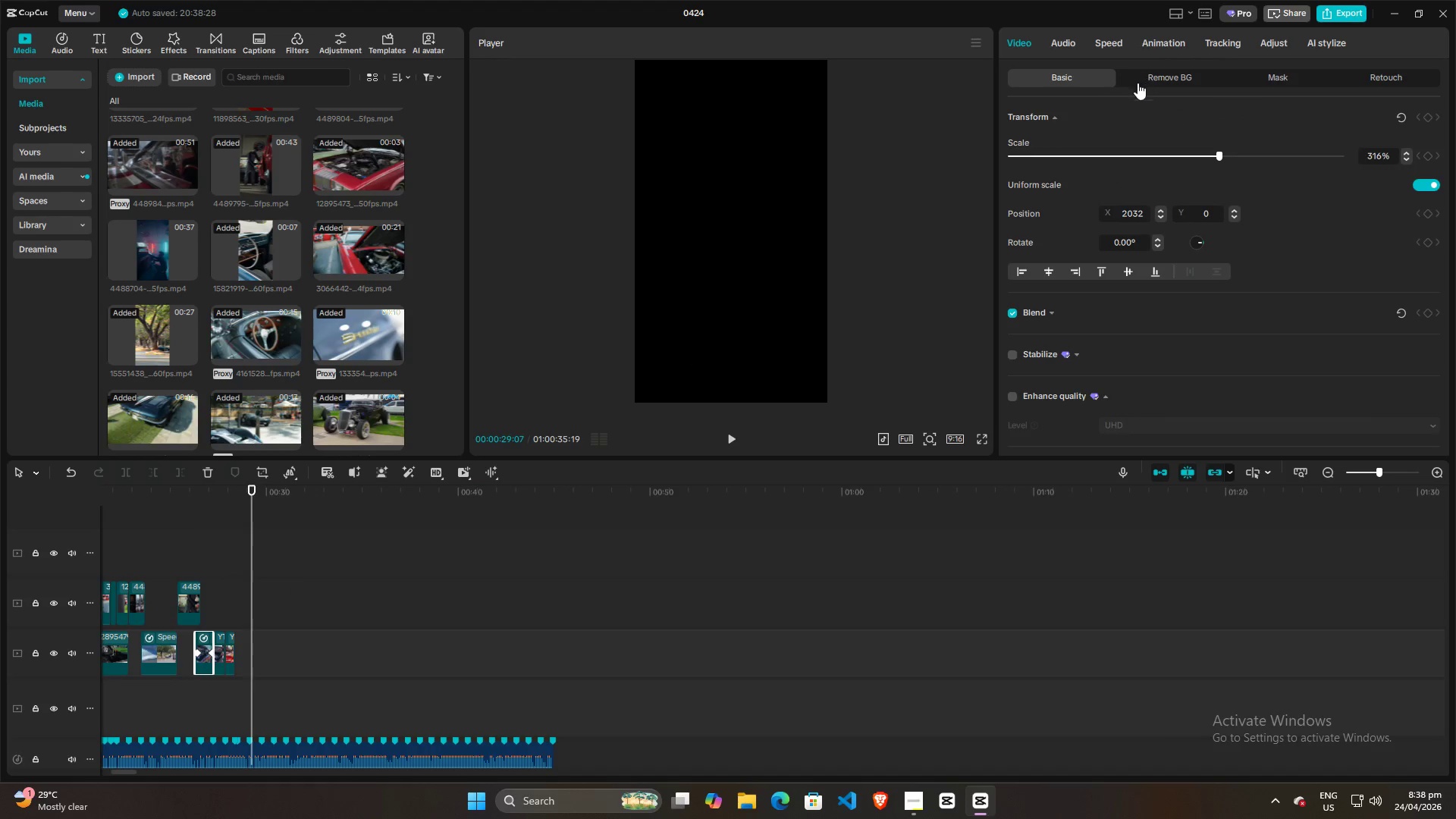 
hold_key(key=ControlLeft, duration=0.61)
scroll: coordinate [204, 652], scroll_direction: up, amount: 5.0
 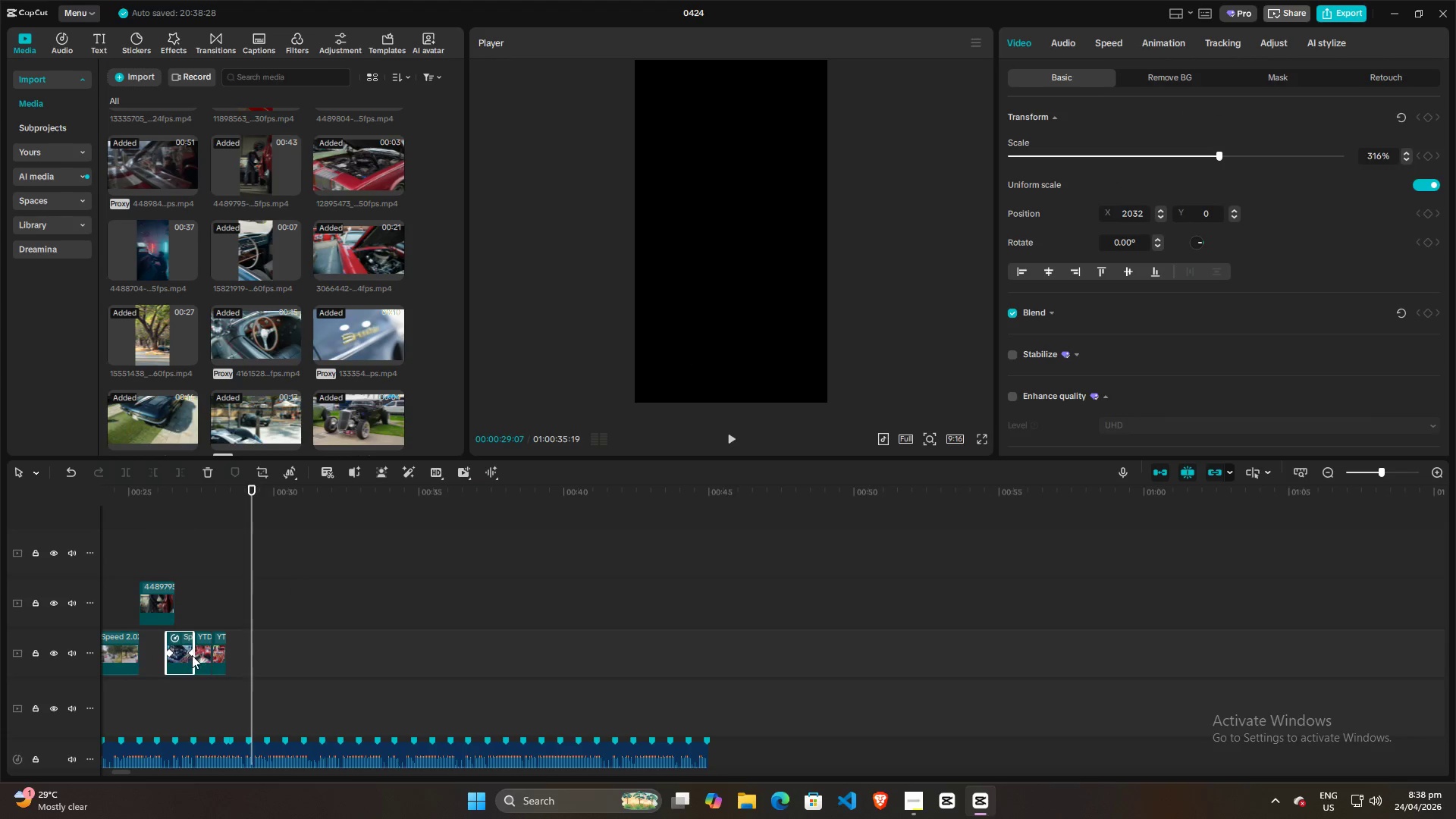 
left_click([192, 655])
 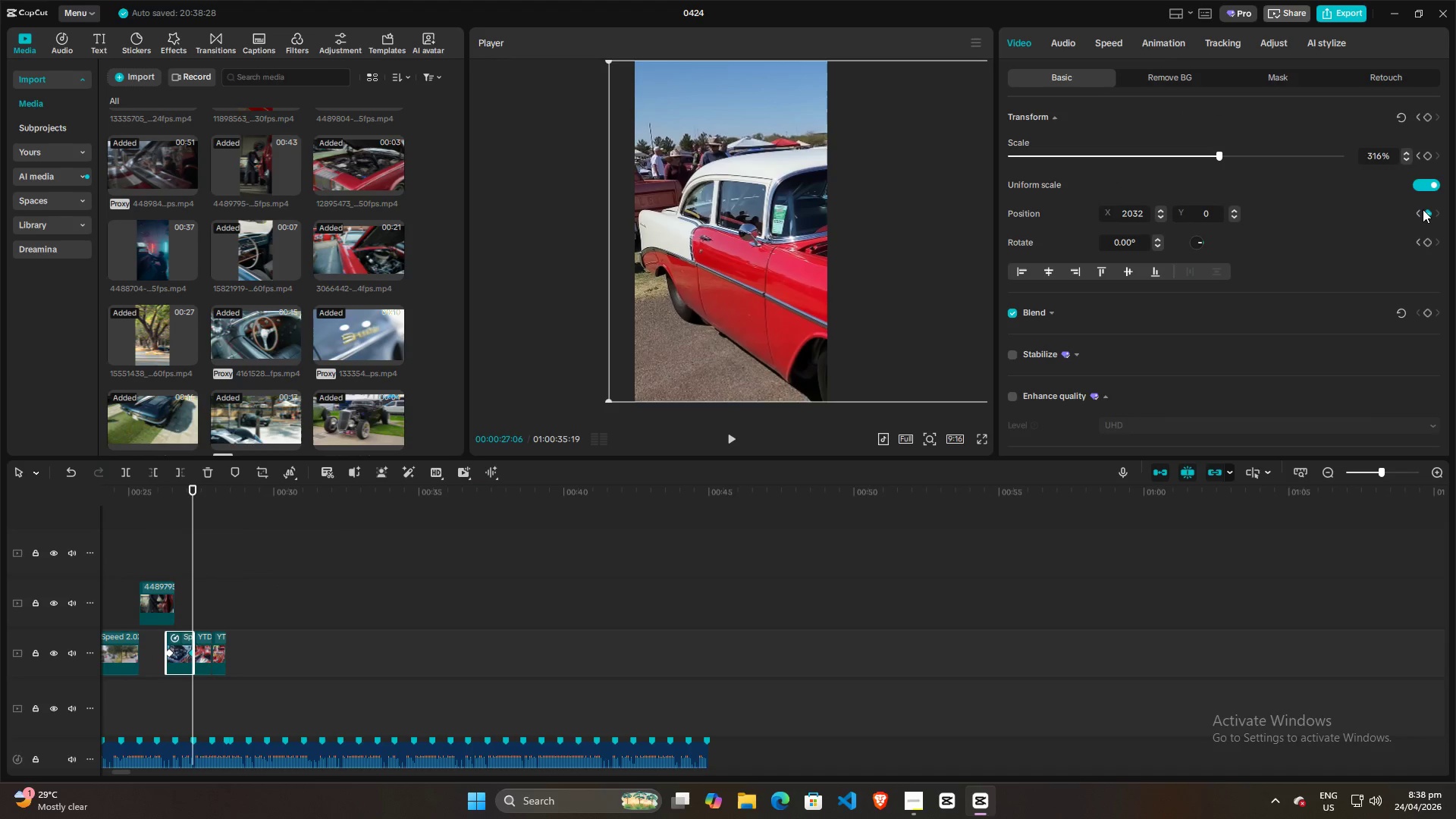 
left_click([1426, 212])
 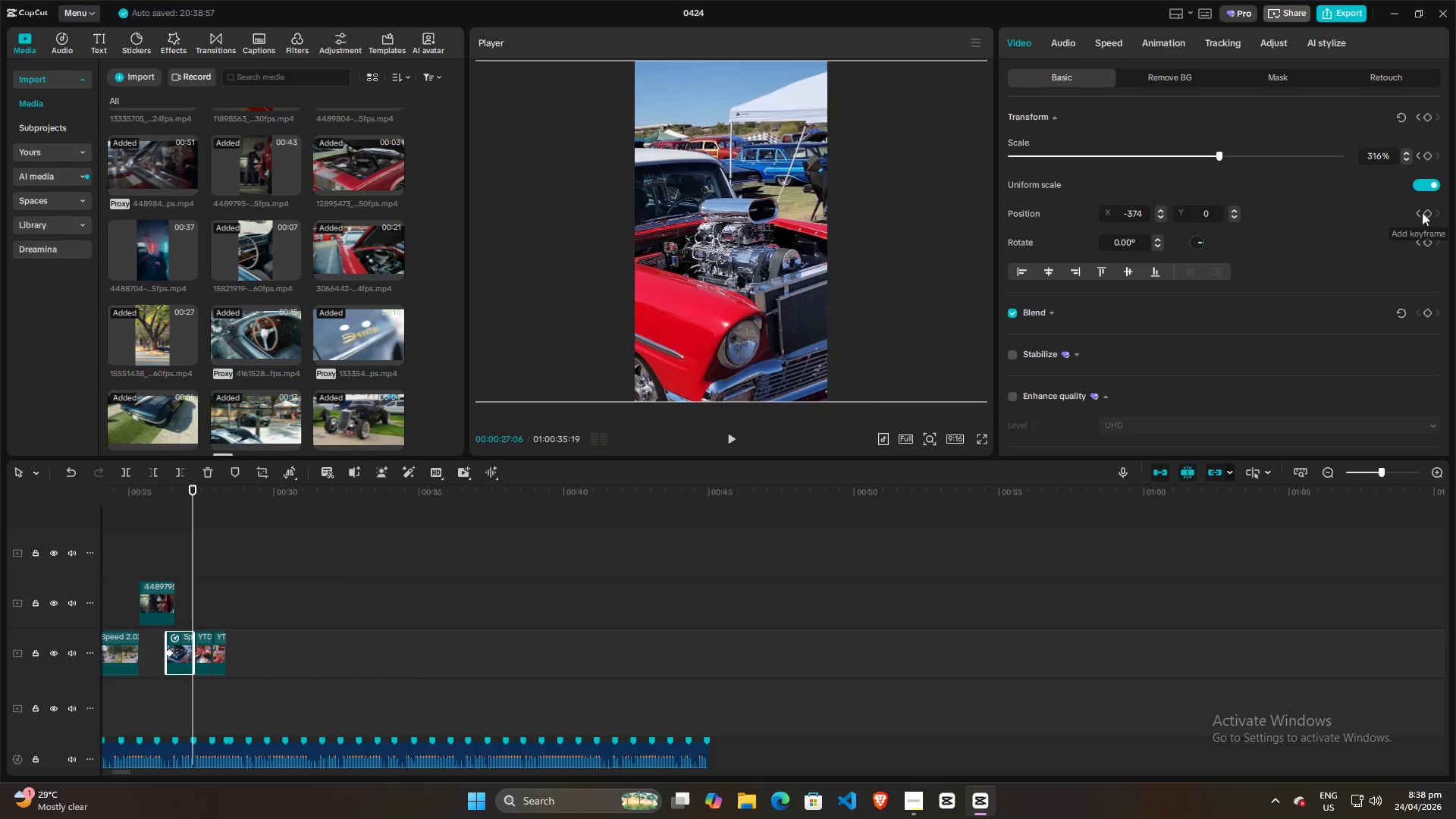 
left_click([1421, 212])
 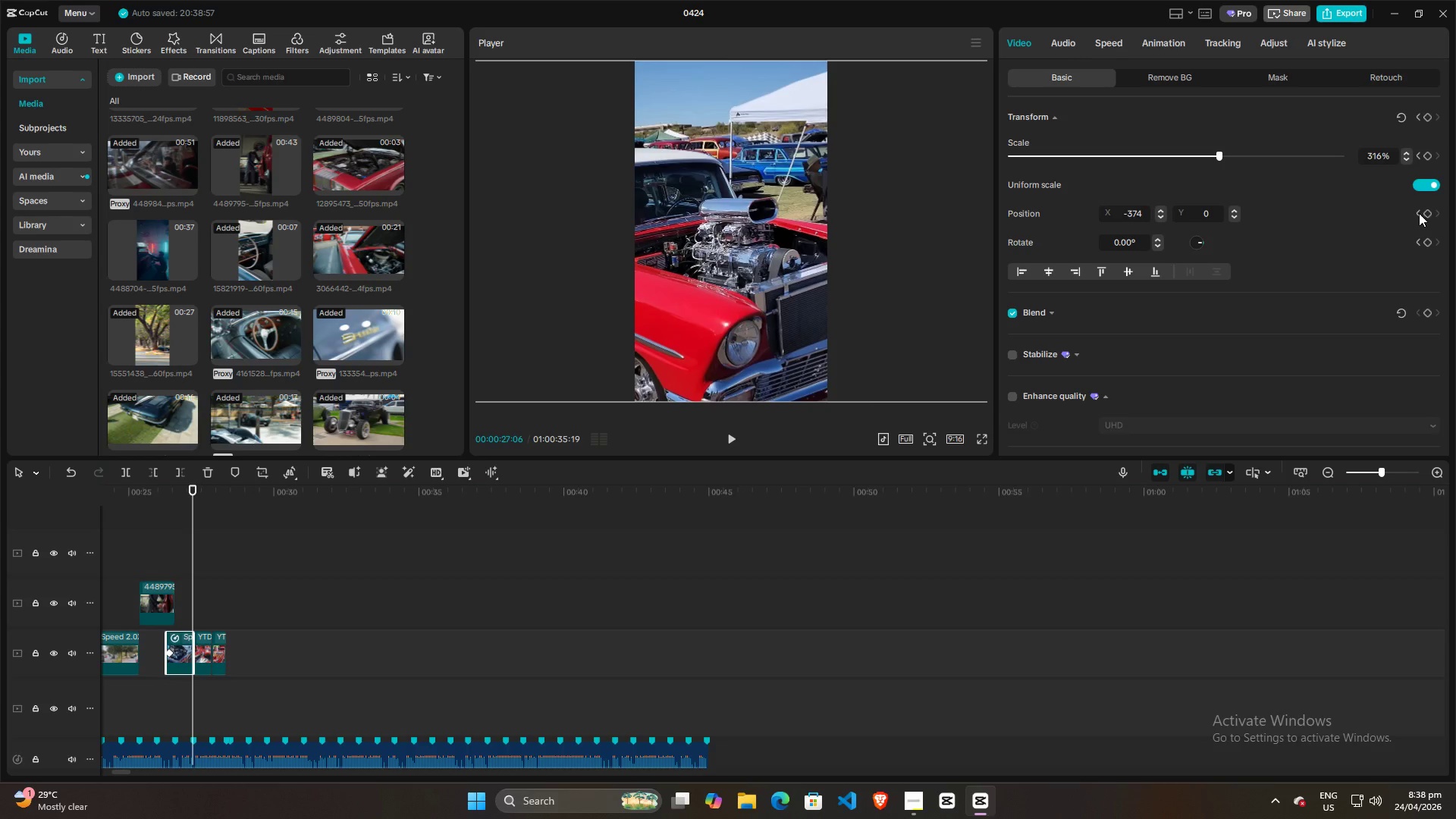 
left_click([1418, 213])
 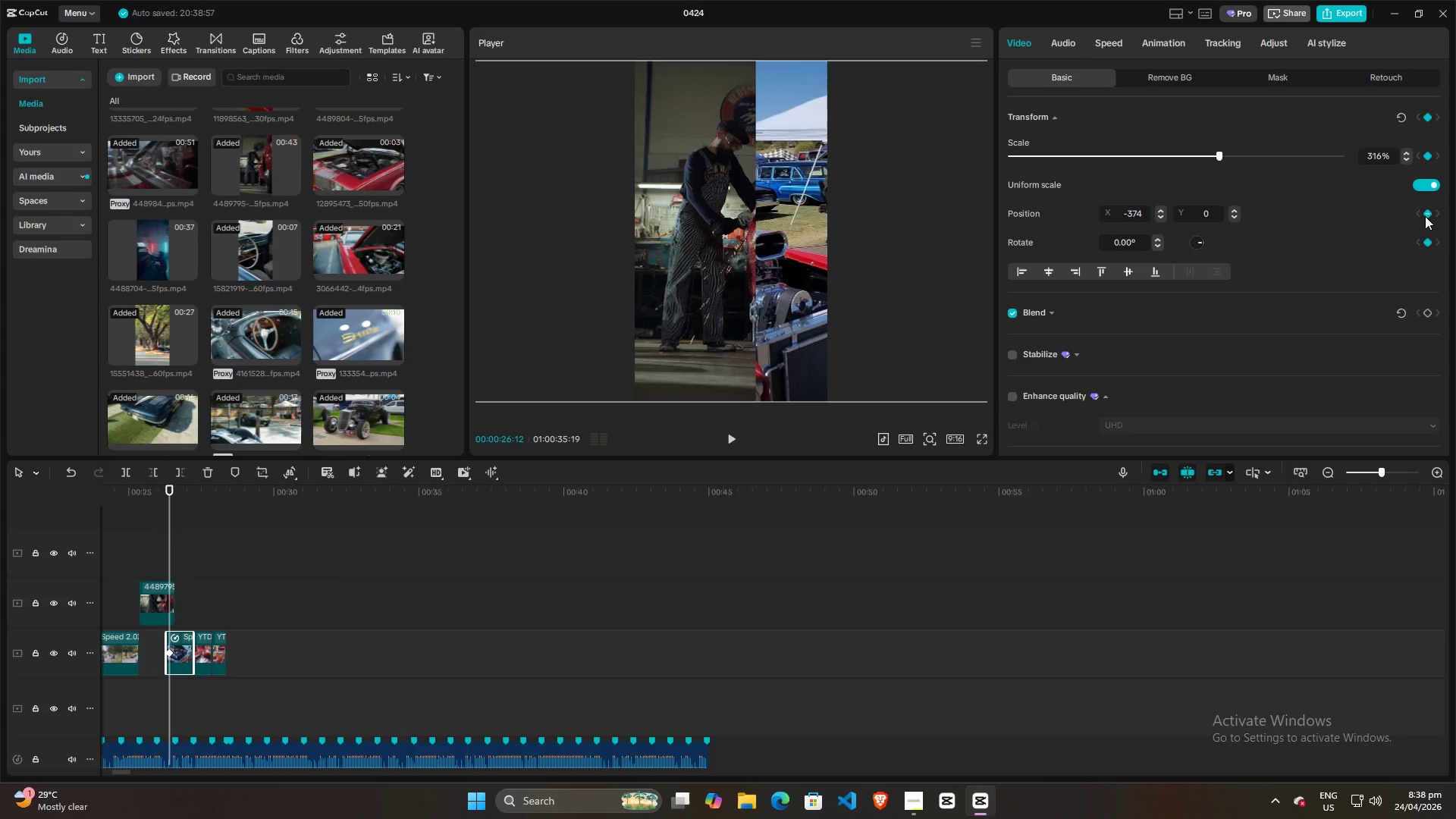 
left_click([1425, 216])
 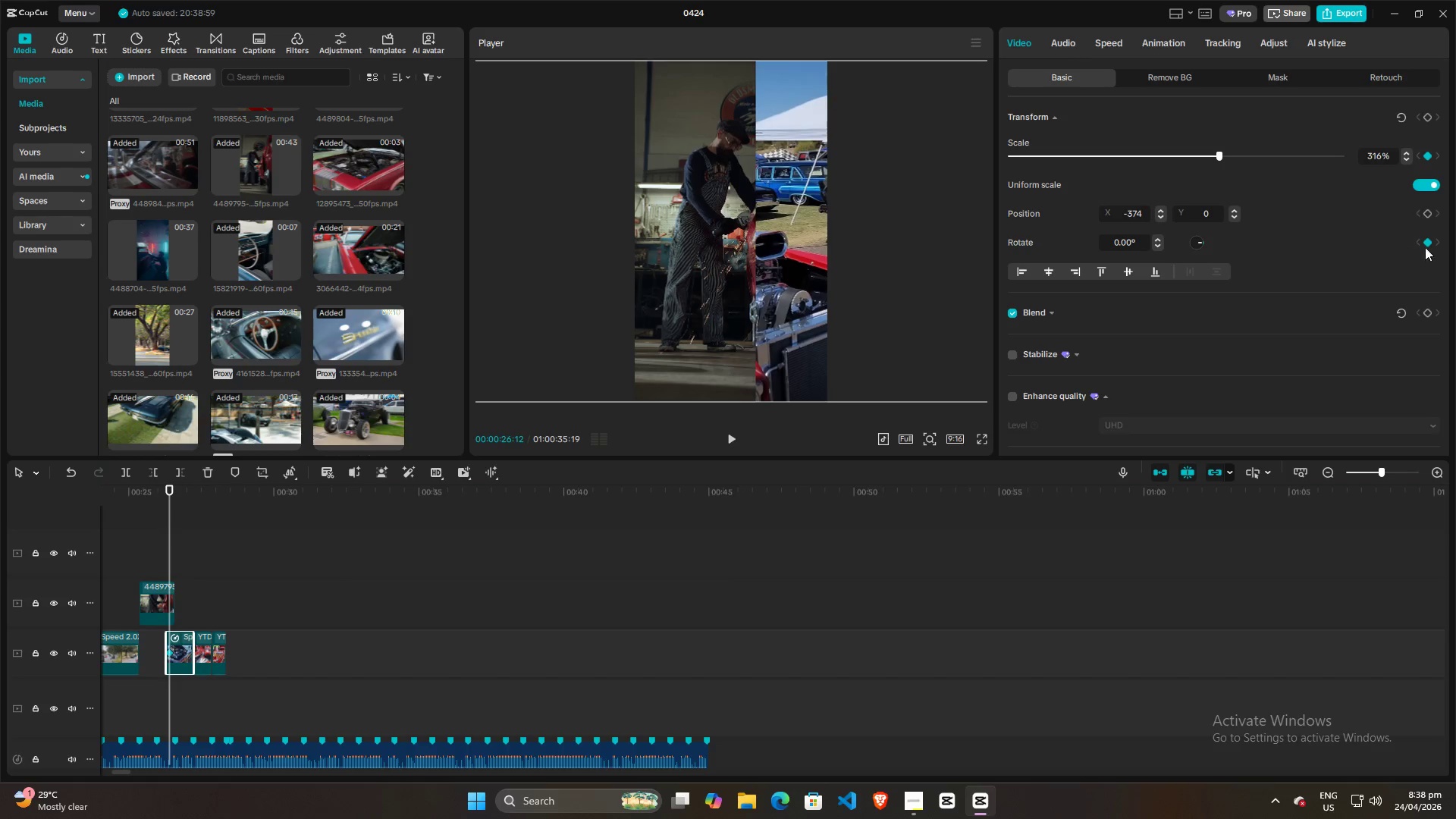 
left_click([1430, 242])
 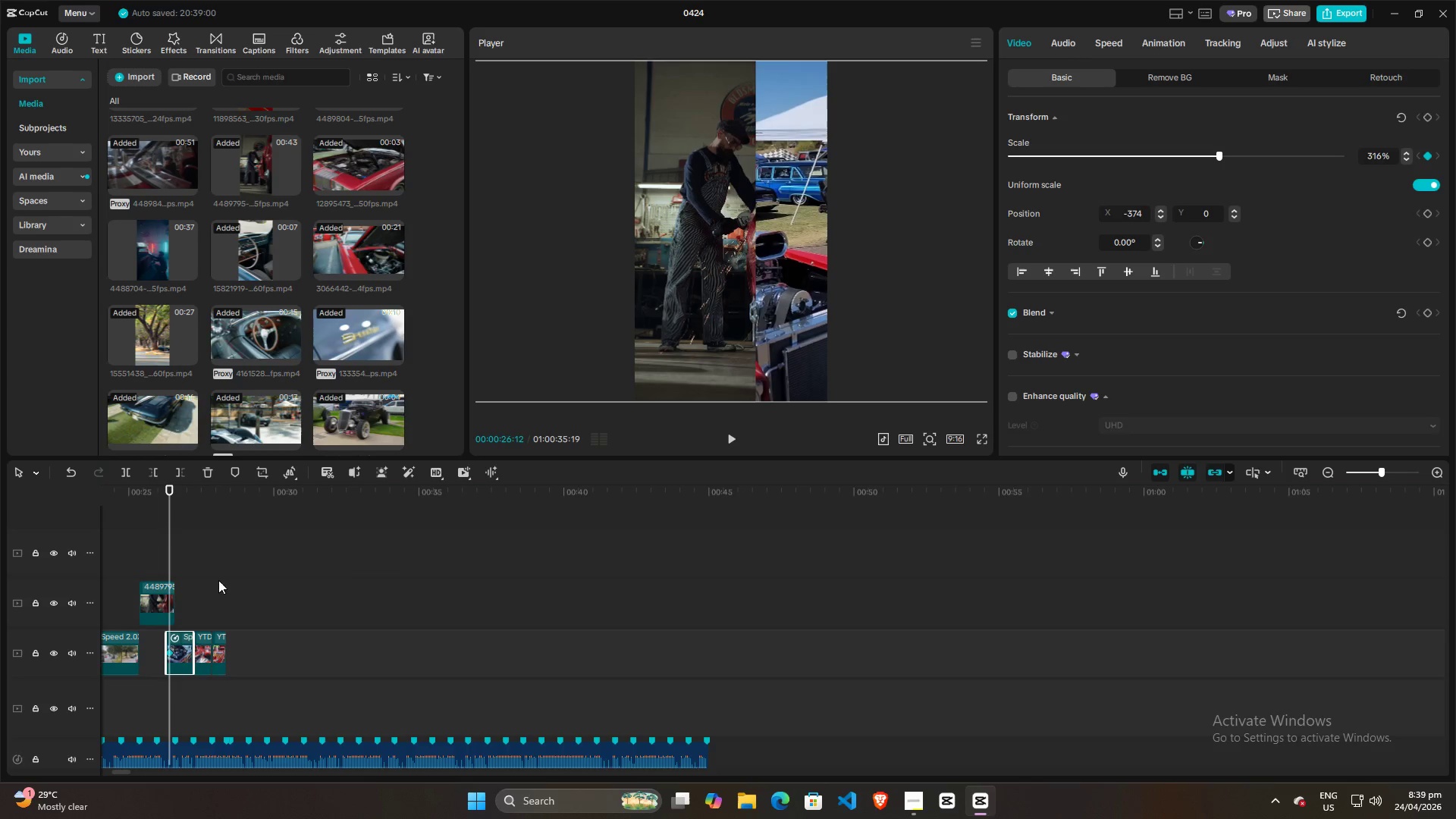 
left_click([145, 551])
 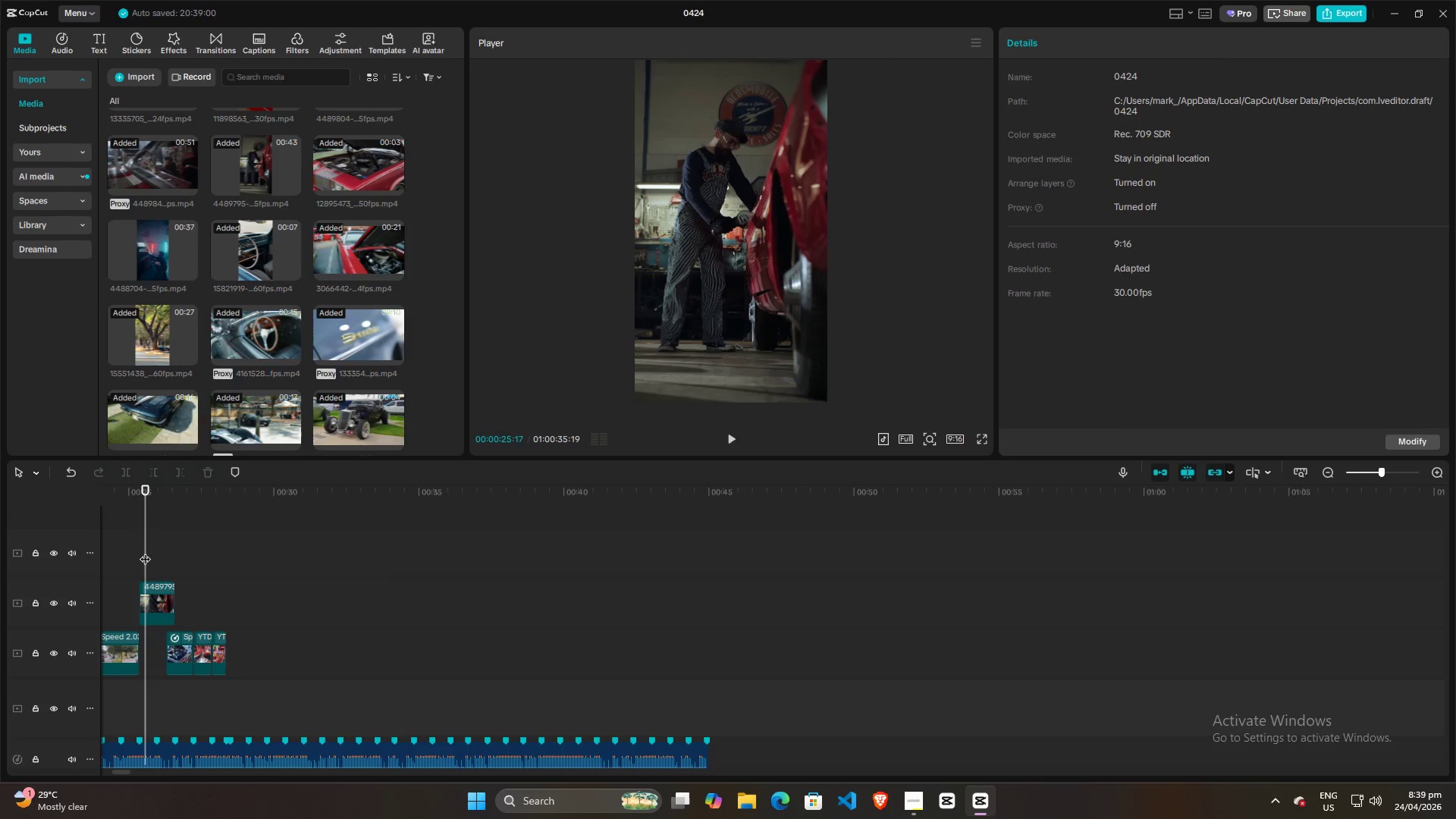 
key(Space)
 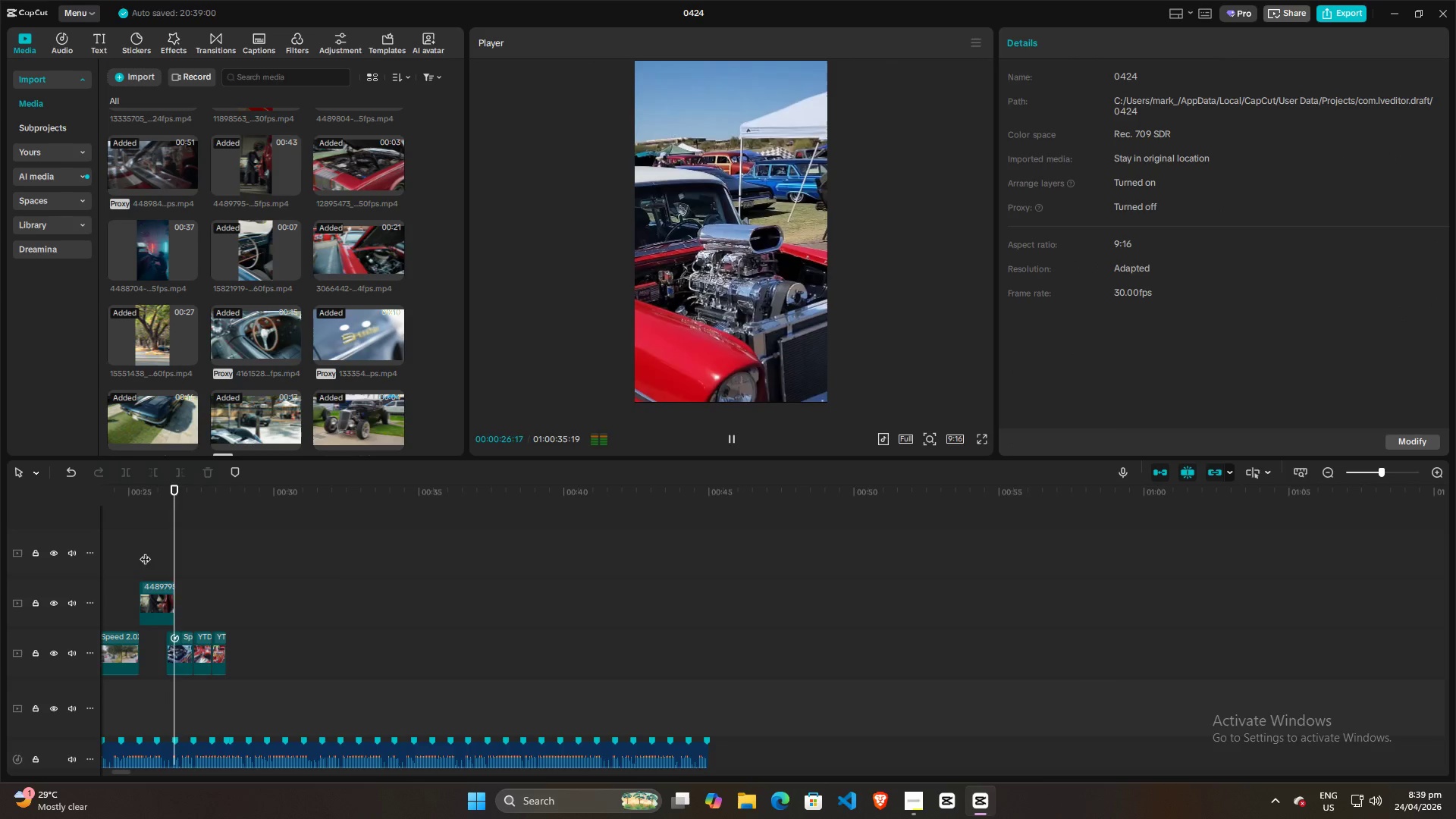 
key(Space)
 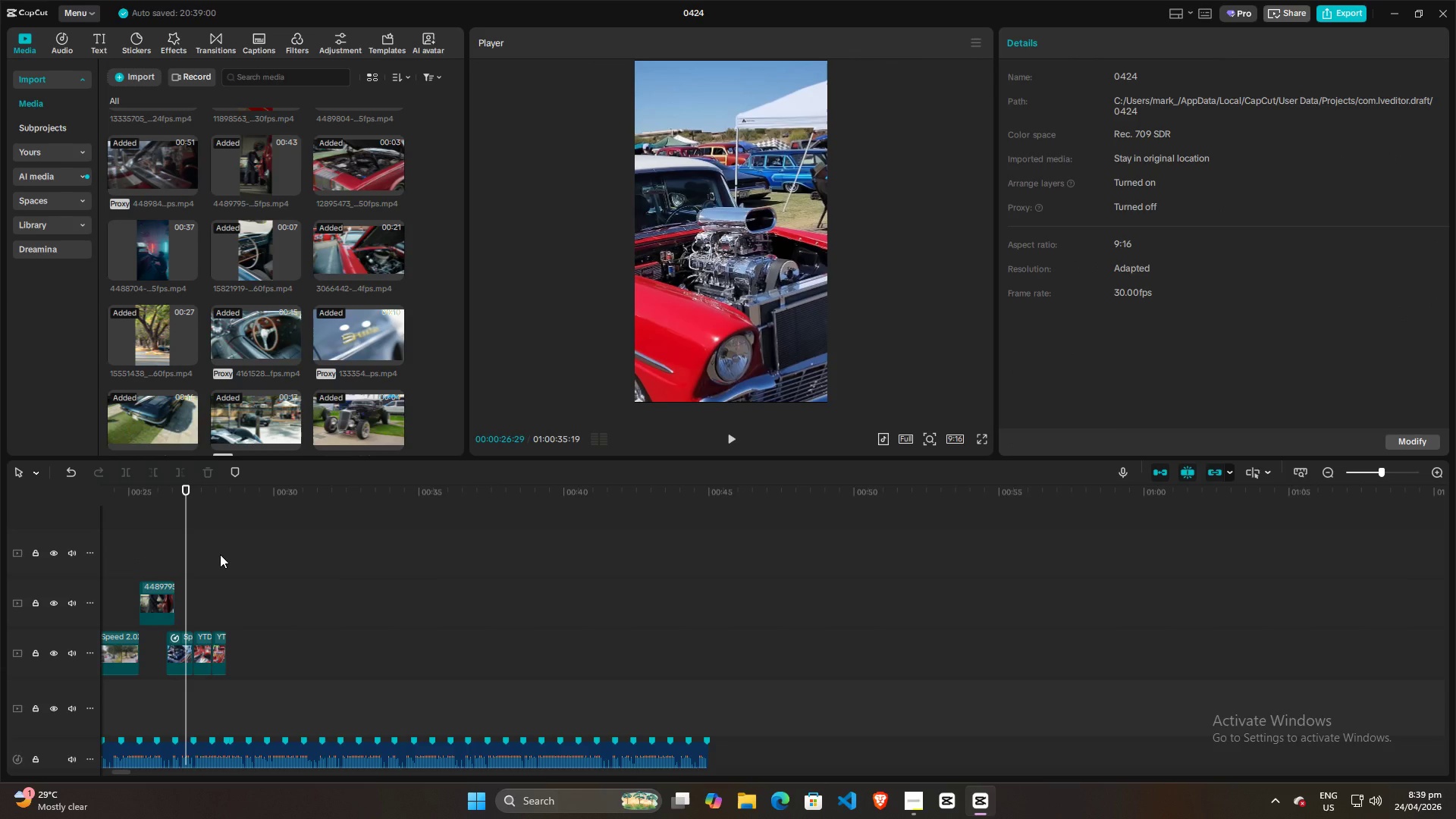 
key(Space)
 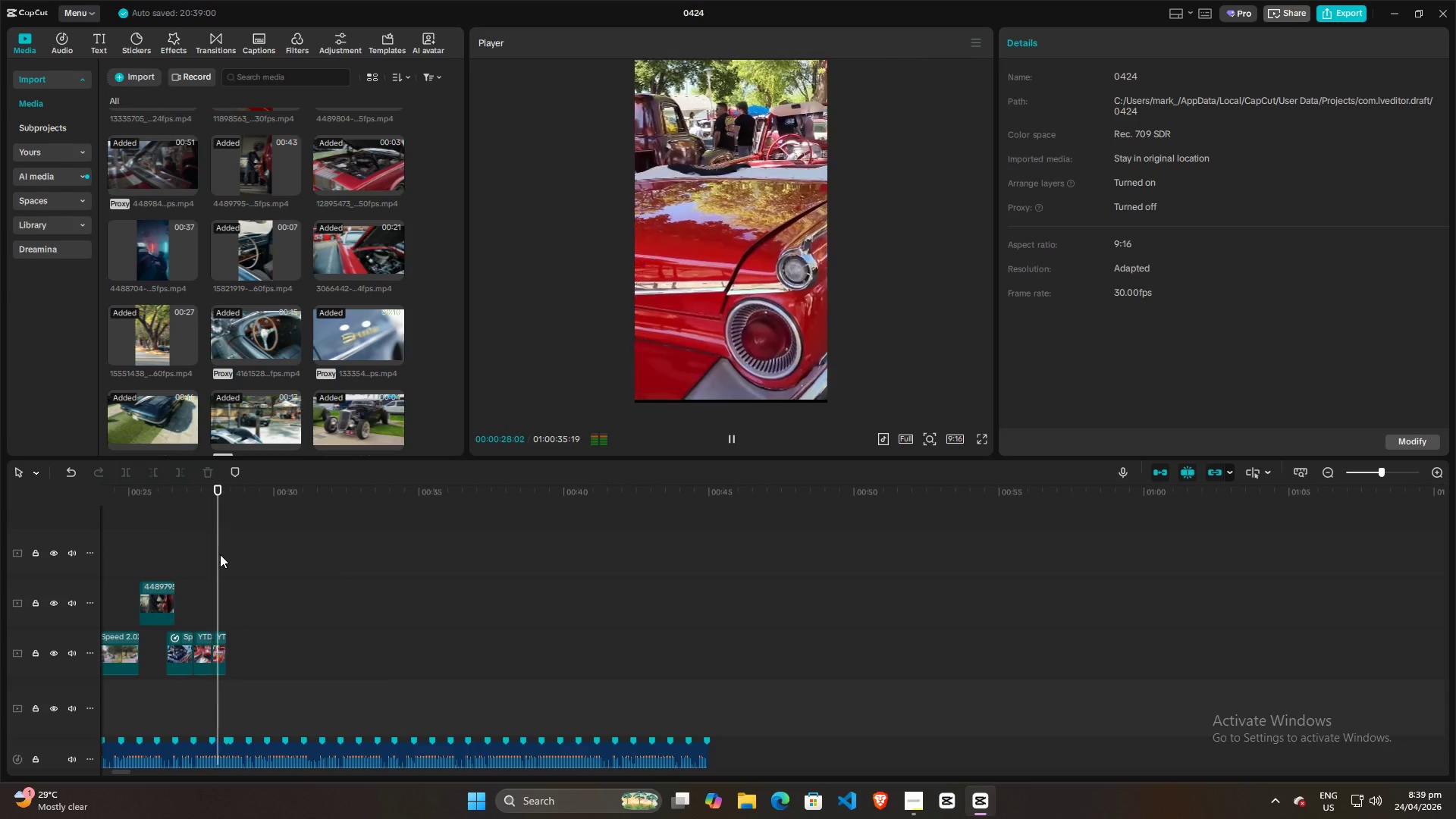 
key(Space)
 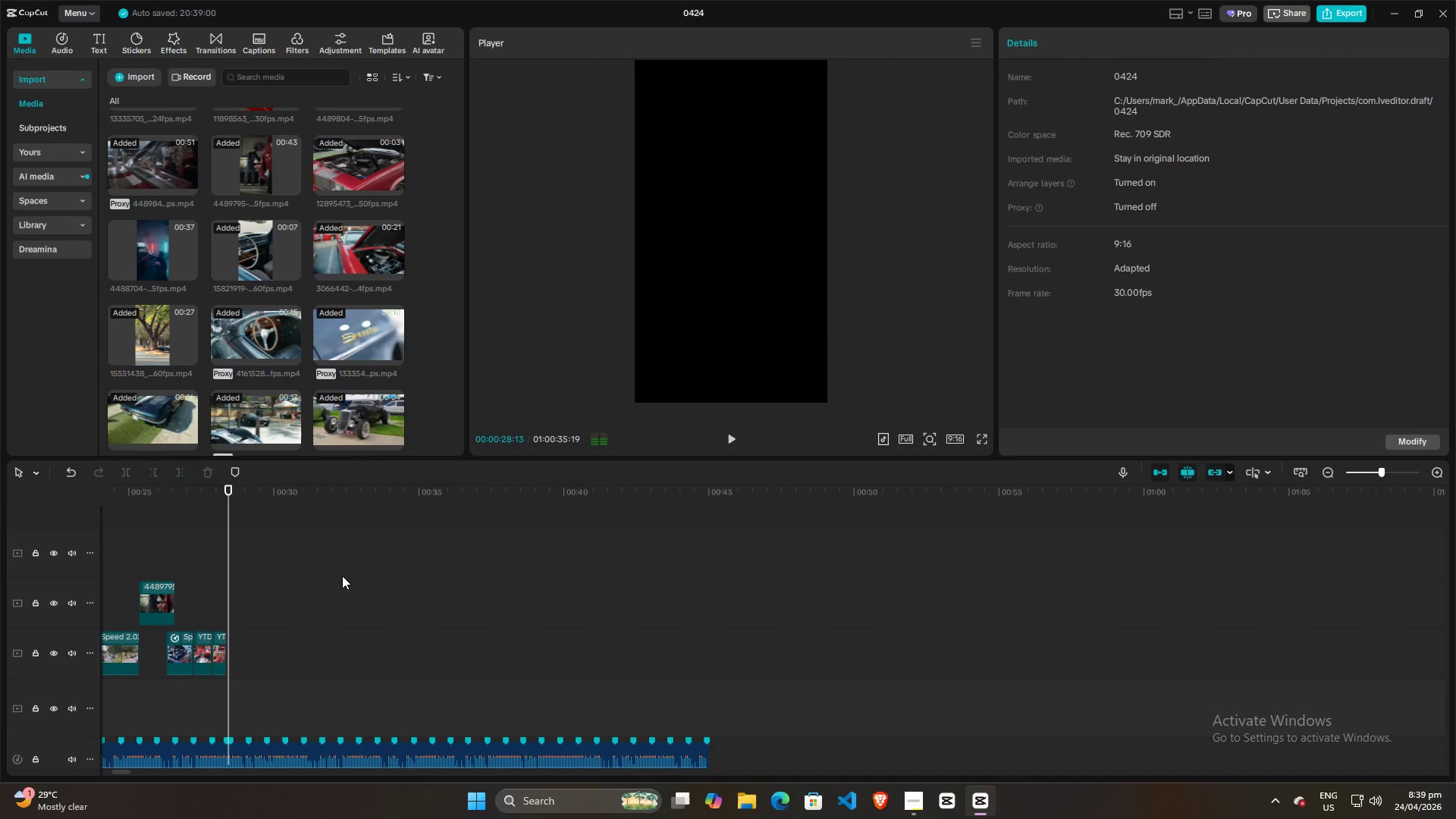 
hold_key(key=ControlLeft, duration=1.25)
scroll: coordinate [349, 578], scroll_direction: down, amount: 8.0
 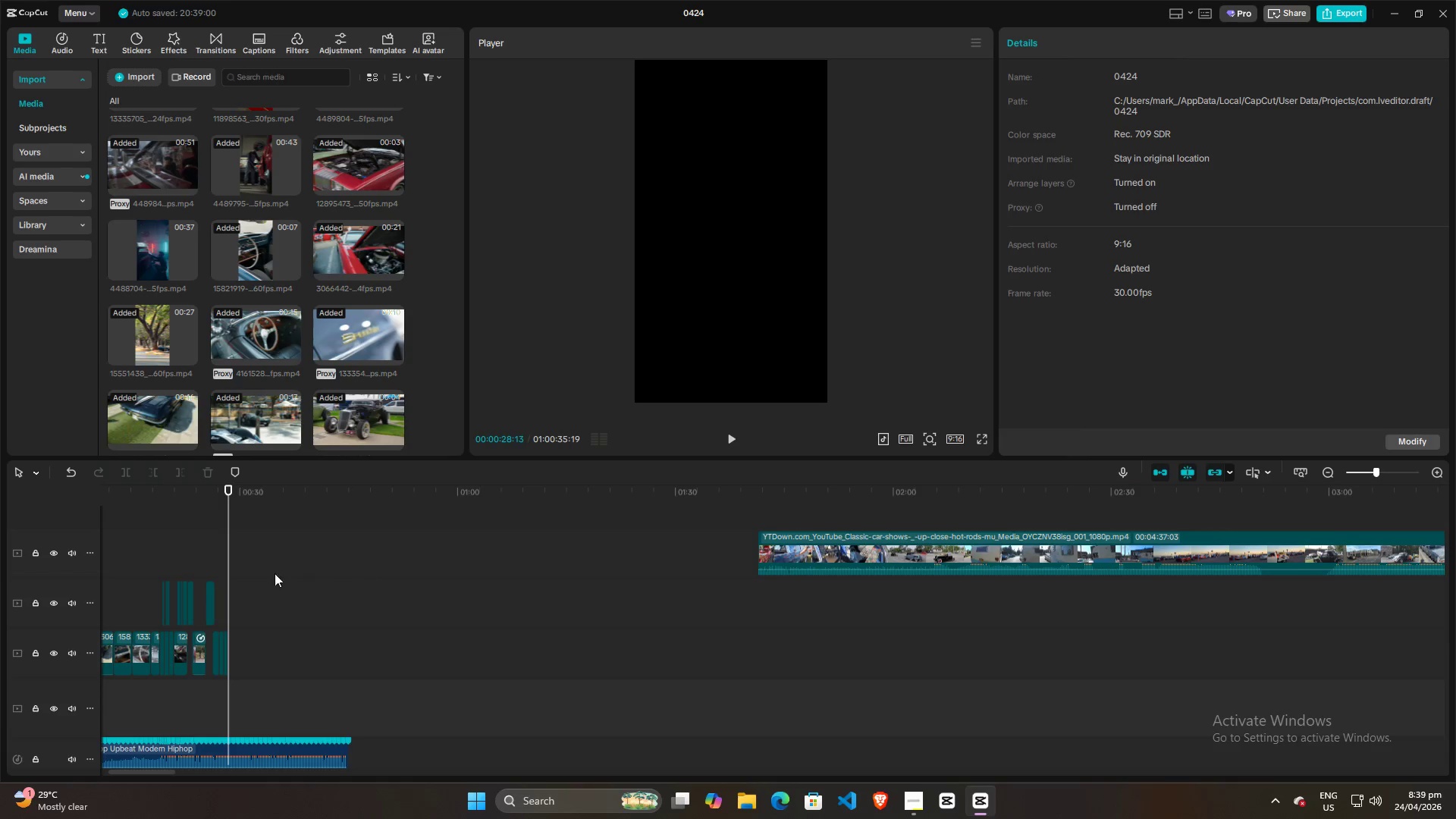 
key(Space)
 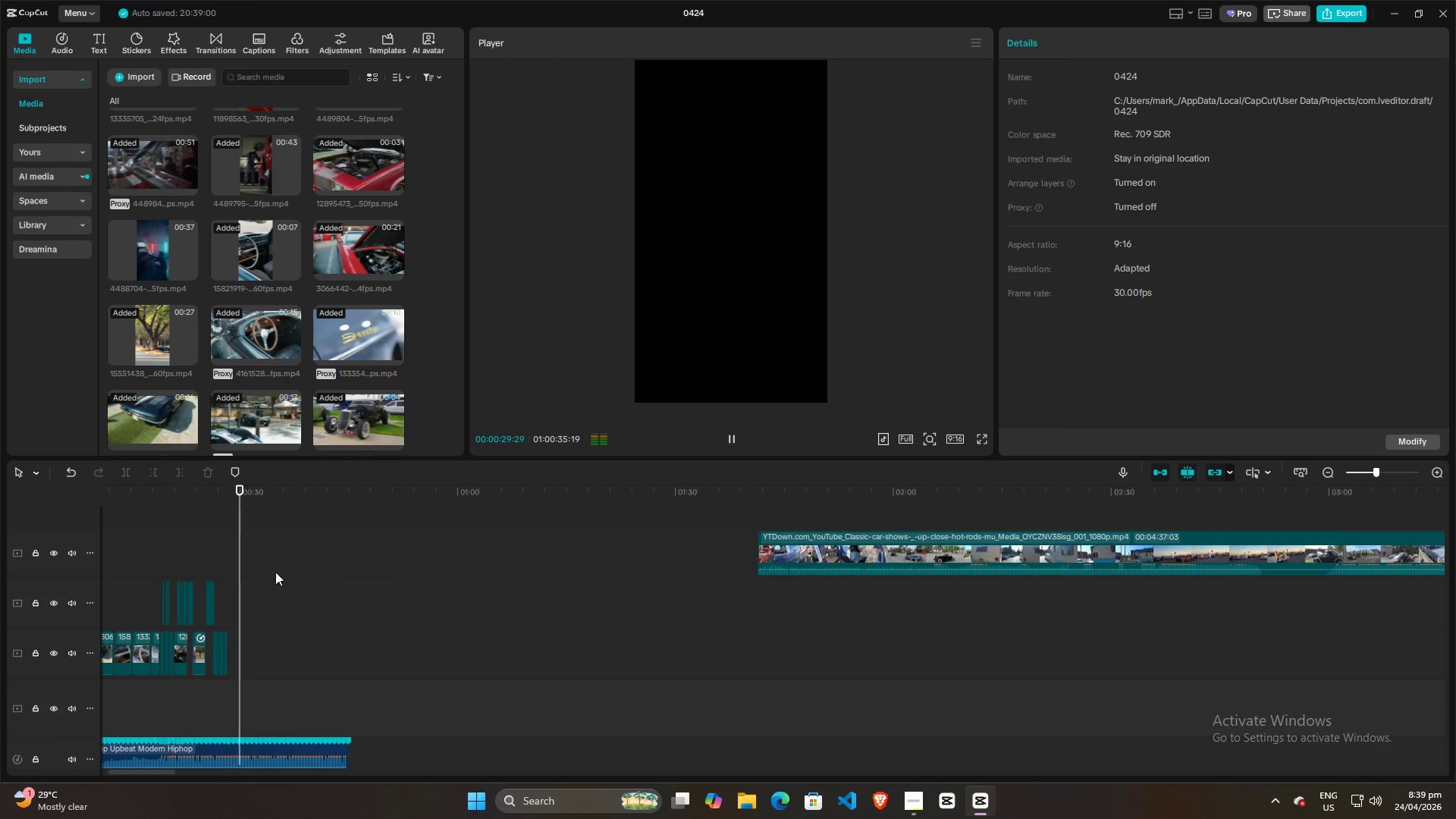 
key(Space)
 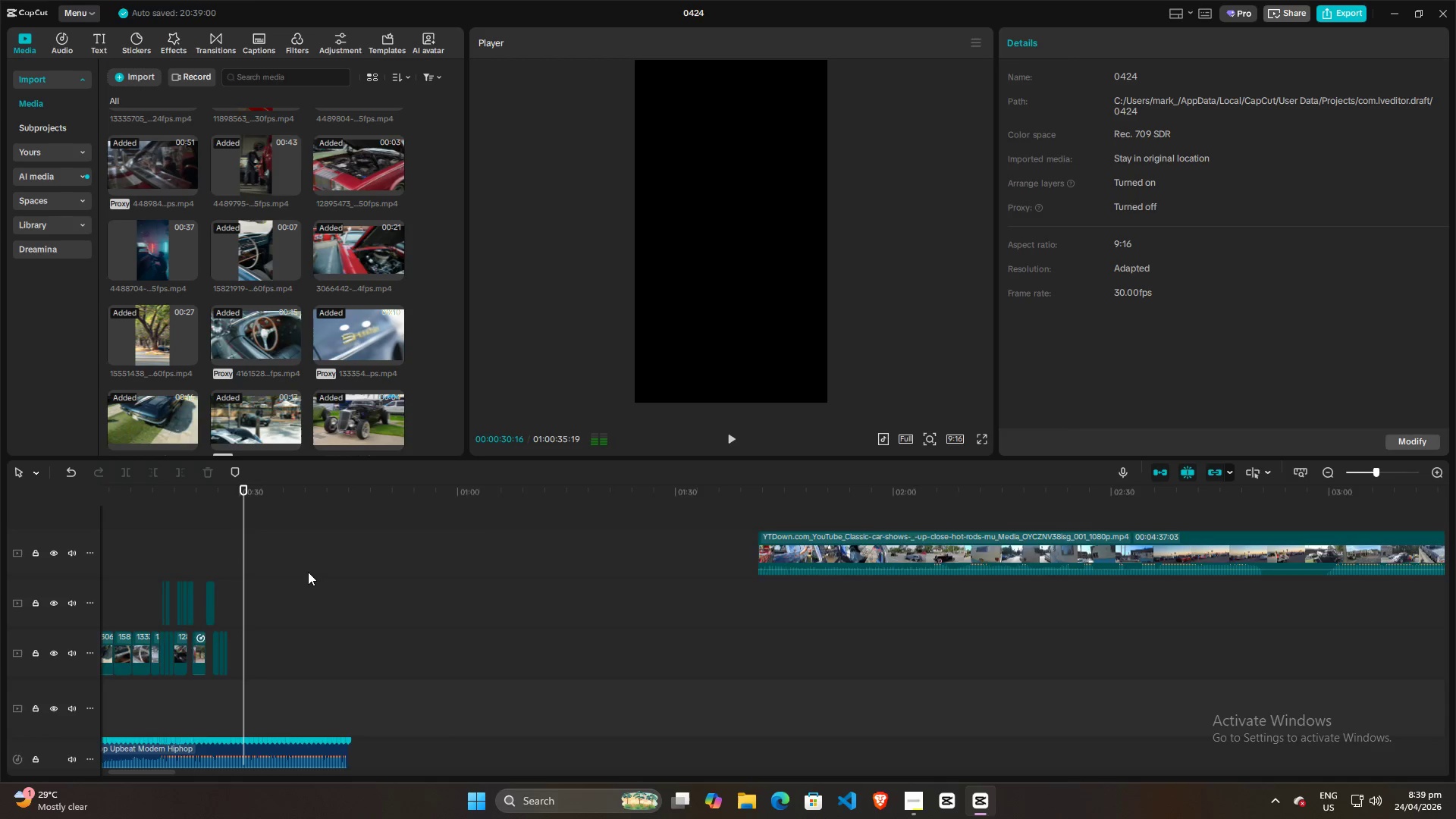 
hold_key(key=ControlLeft, duration=0.84)
scroll: coordinate [308, 572], scroll_direction: up, amount: 8.0
 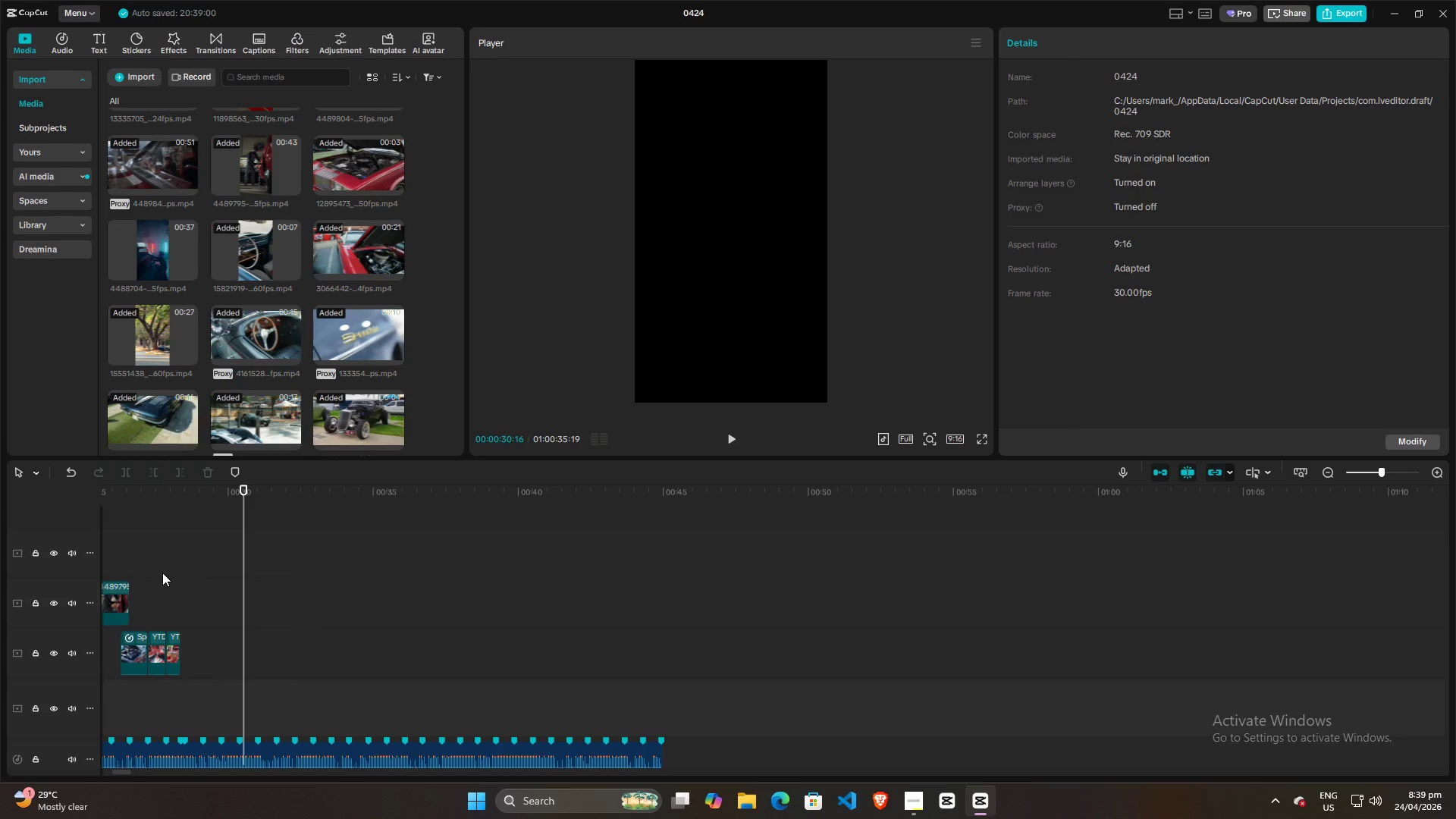 
left_click([168, 570])
 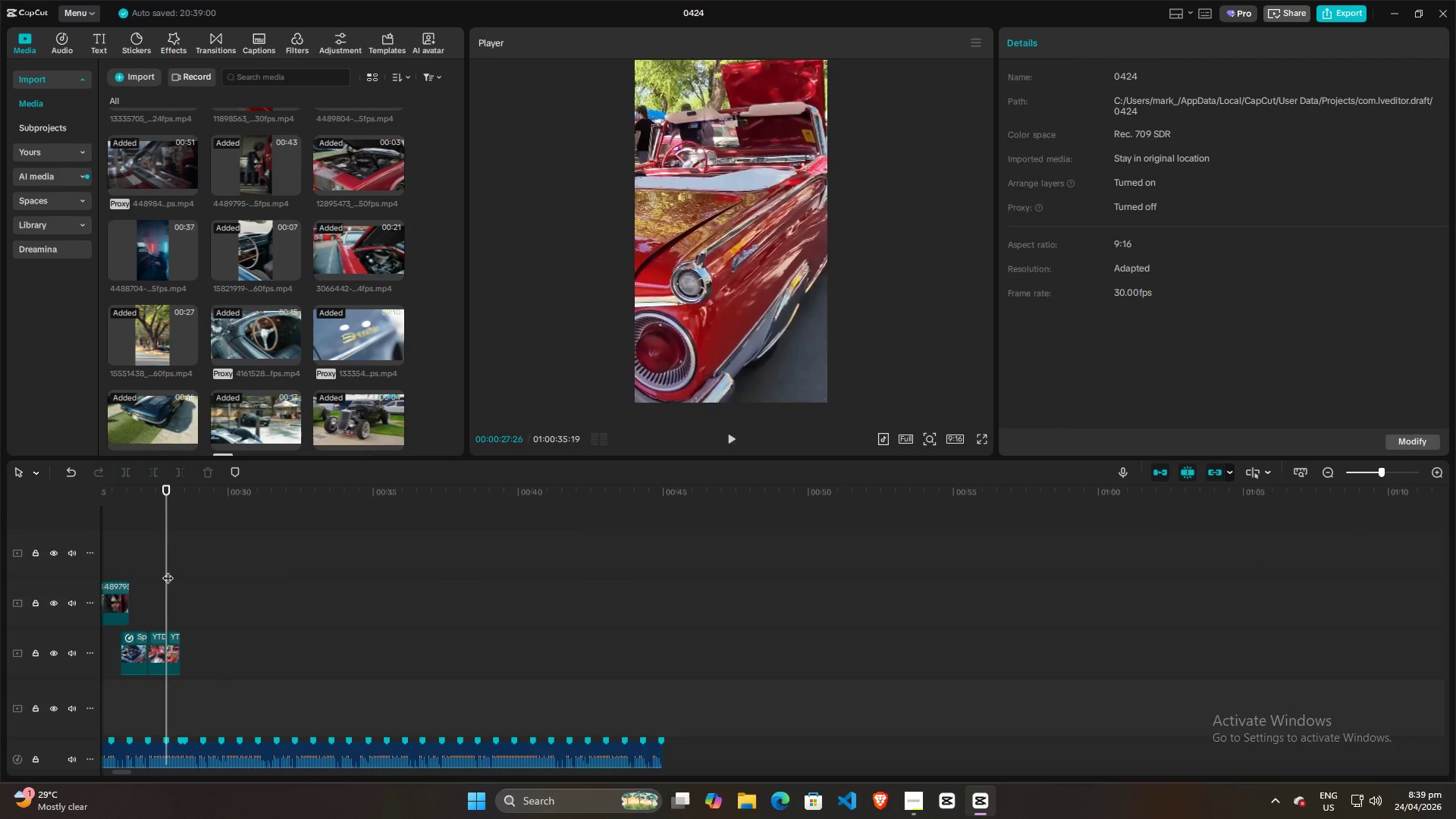 
key(Space)
 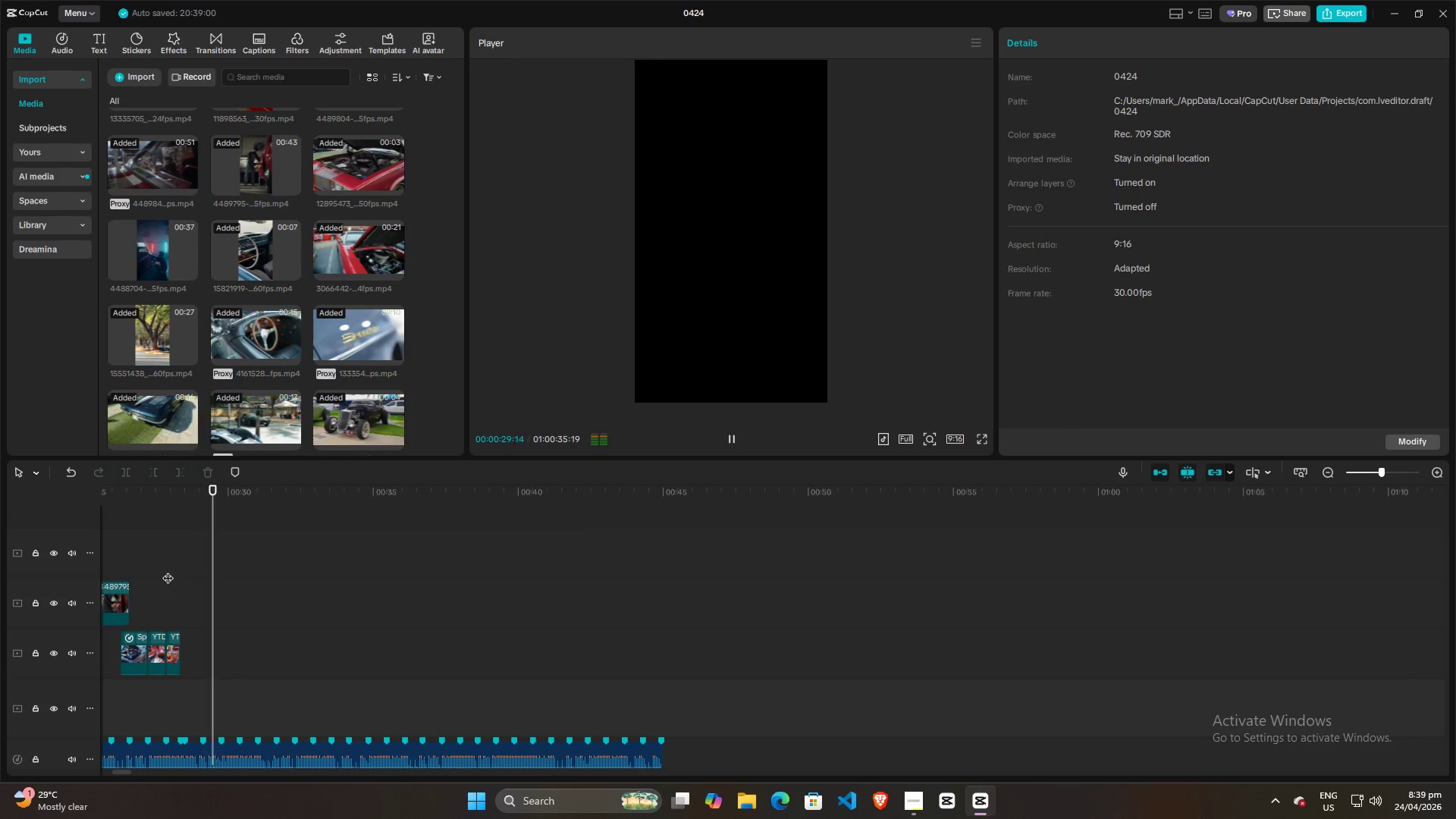 
key(Space)
 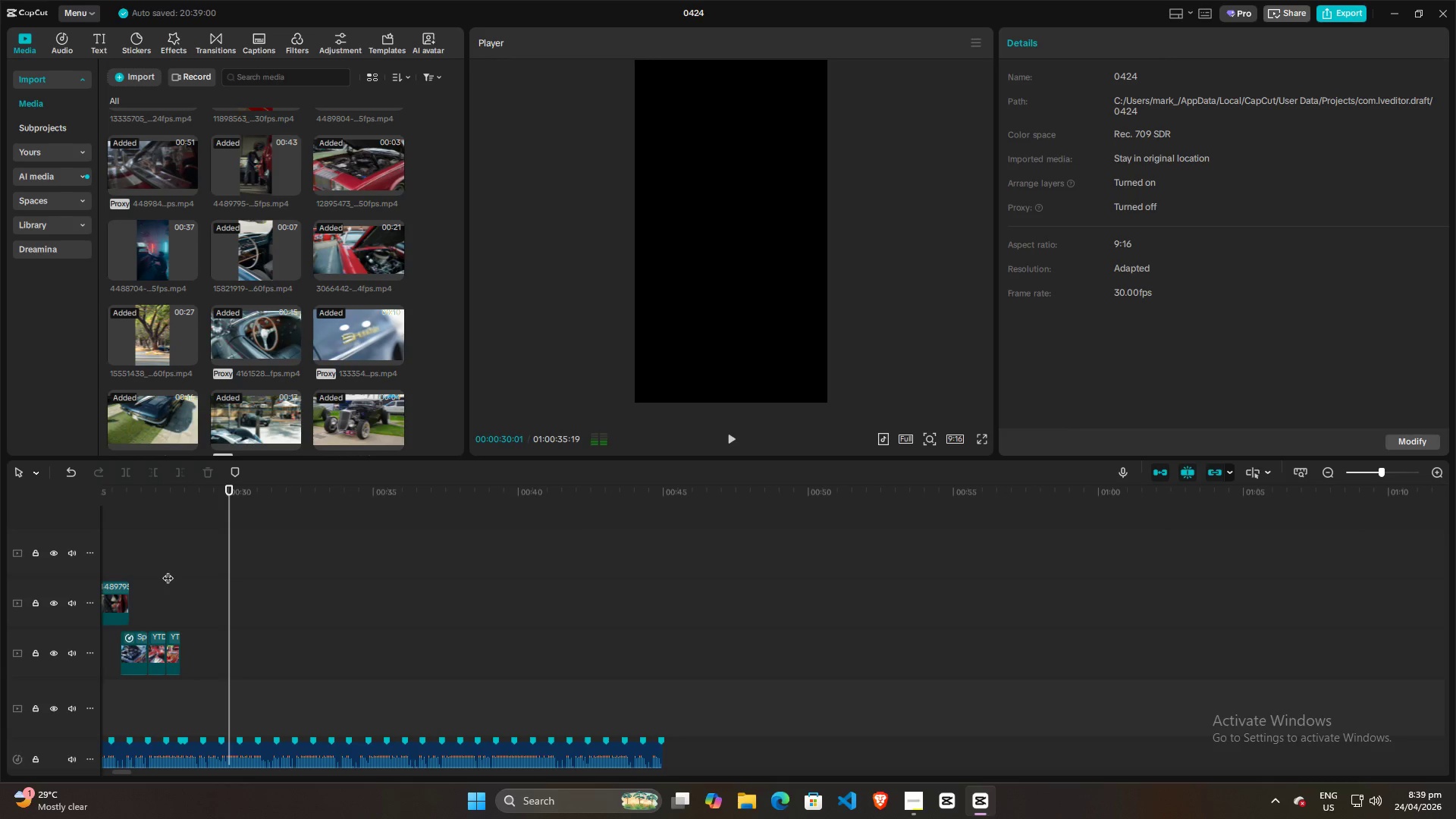 
hold_key(key=ControlLeft, duration=1.12)
scroll: coordinate [568, 585], scroll_direction: down, amount: 10.0
 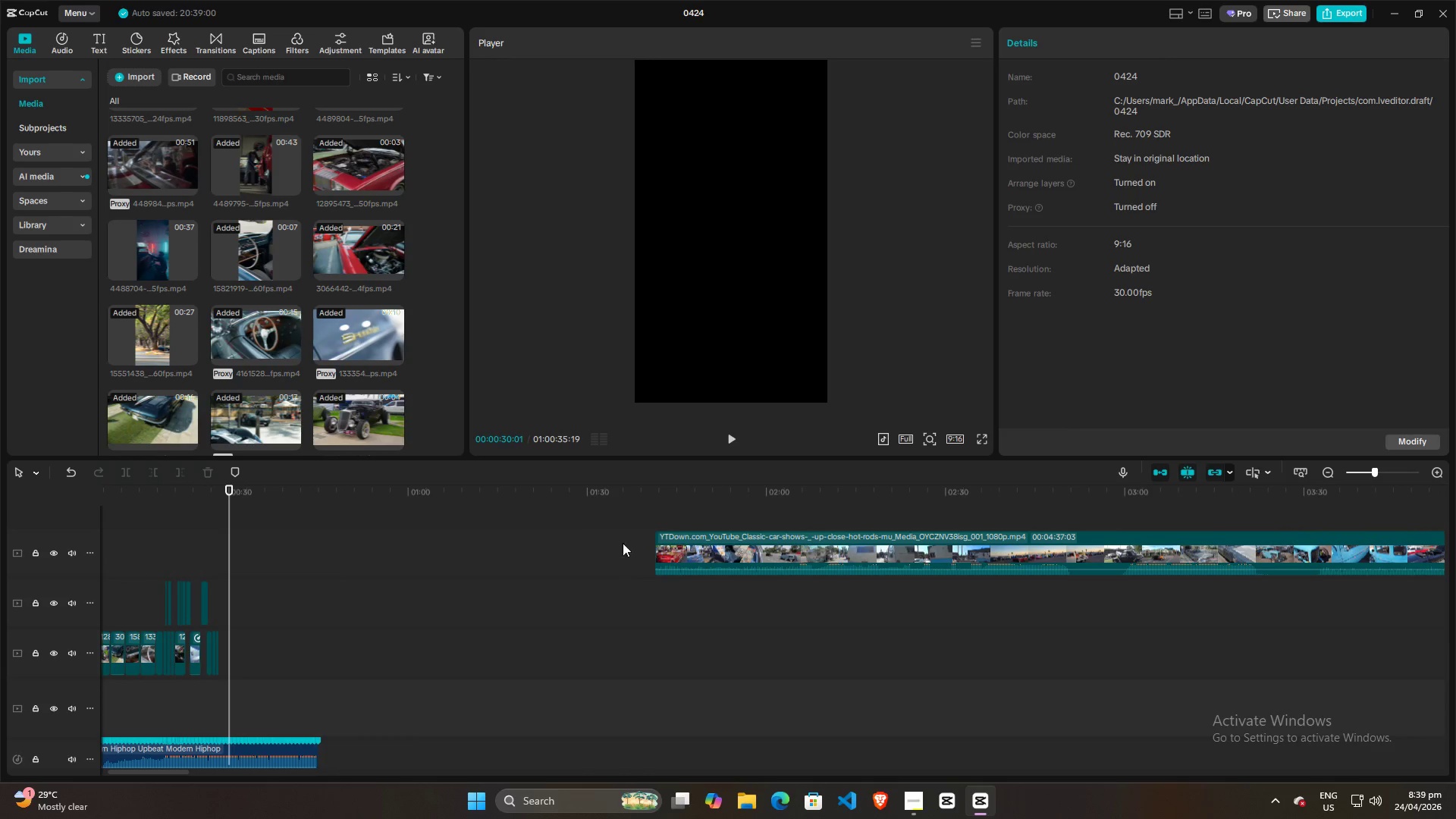 
left_click([645, 512])
 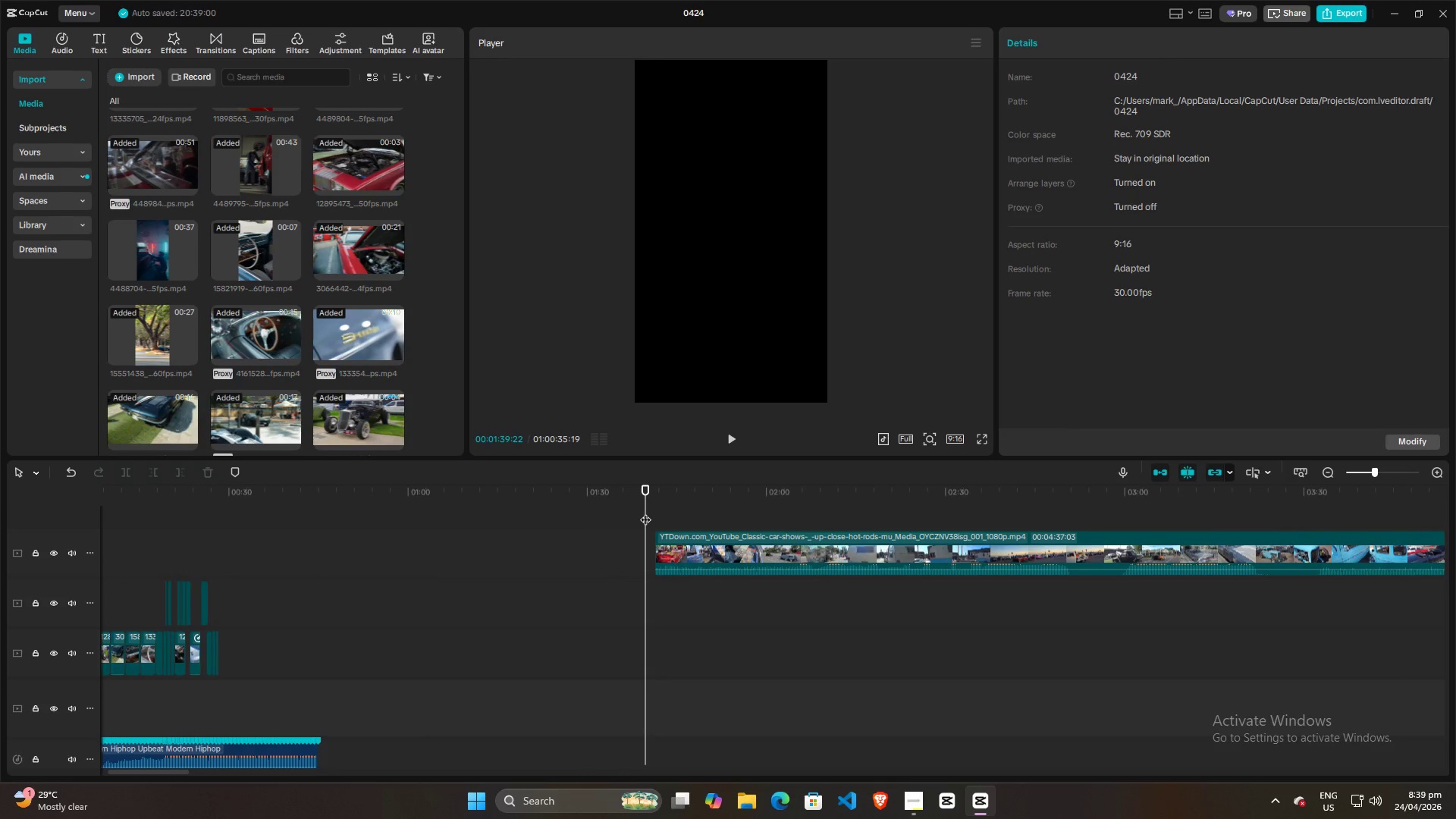 
key(Space)
 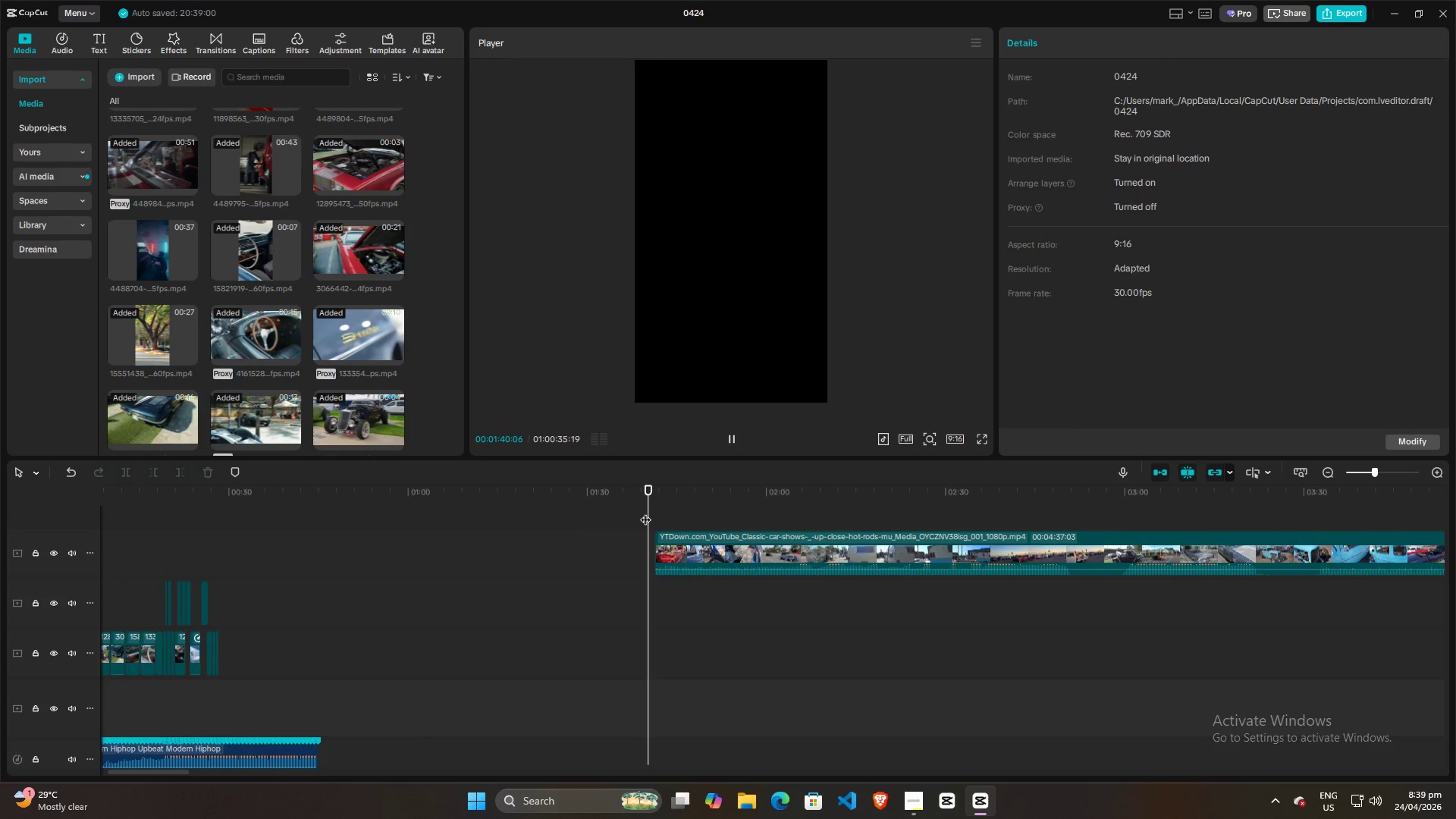 
key(Space)
 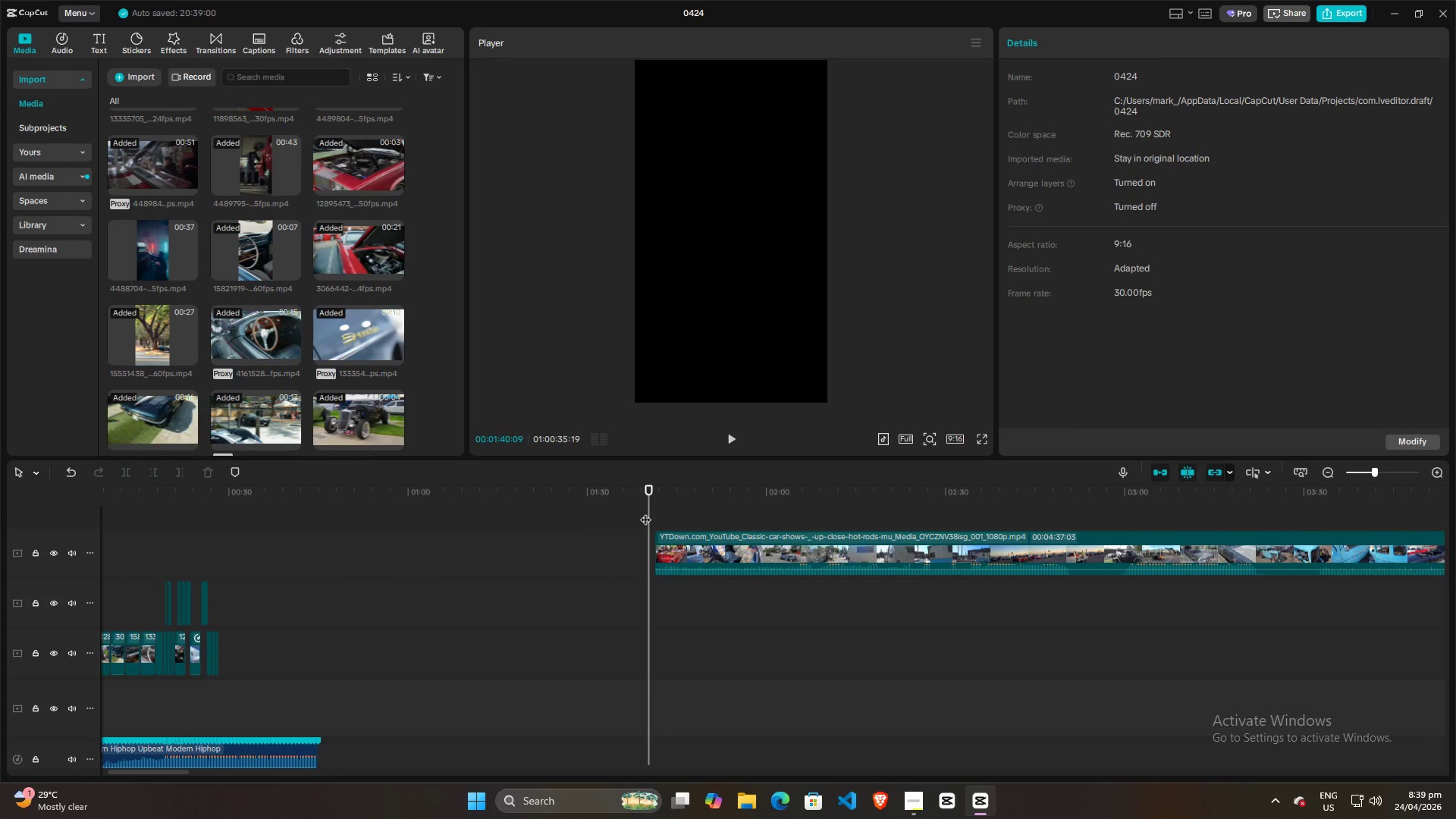 
key(Space)
 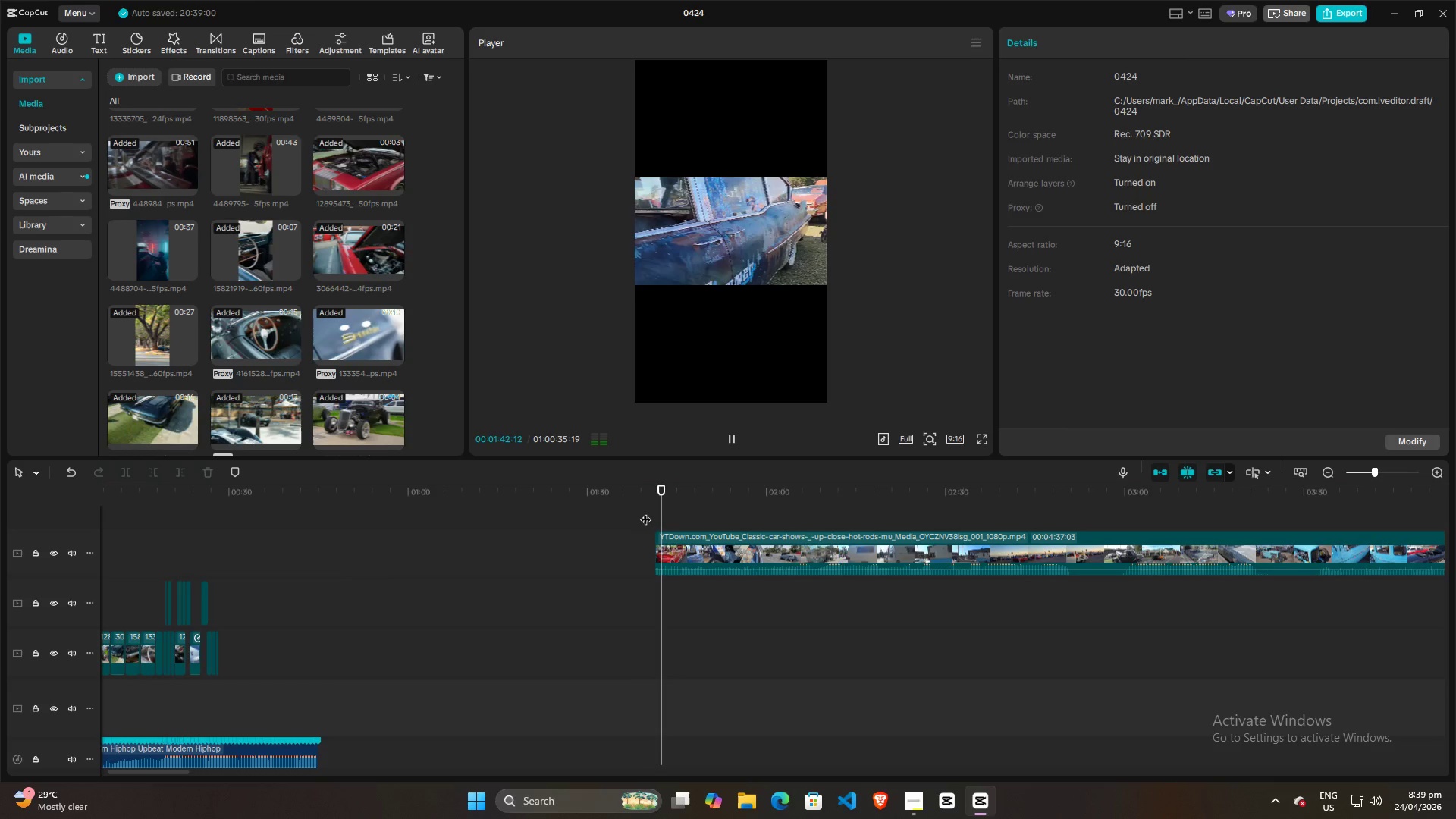 
scroll: coordinate [702, 520], scroll_direction: up, amount: 6.0
 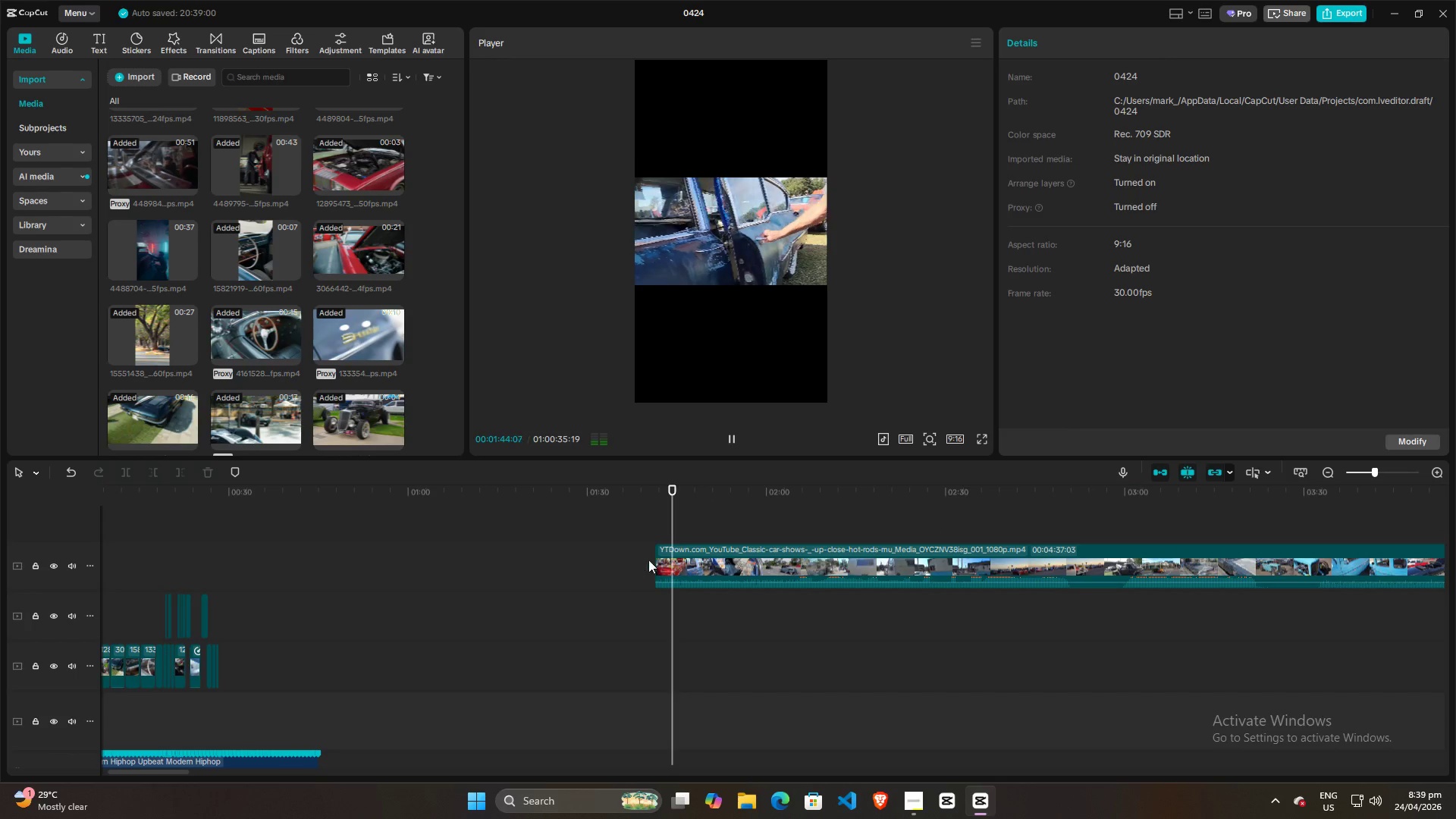 
hold_key(key=ControlLeft, duration=0.81)
scroll: coordinate [721, 537], scroll_direction: down, amount: 6.0
 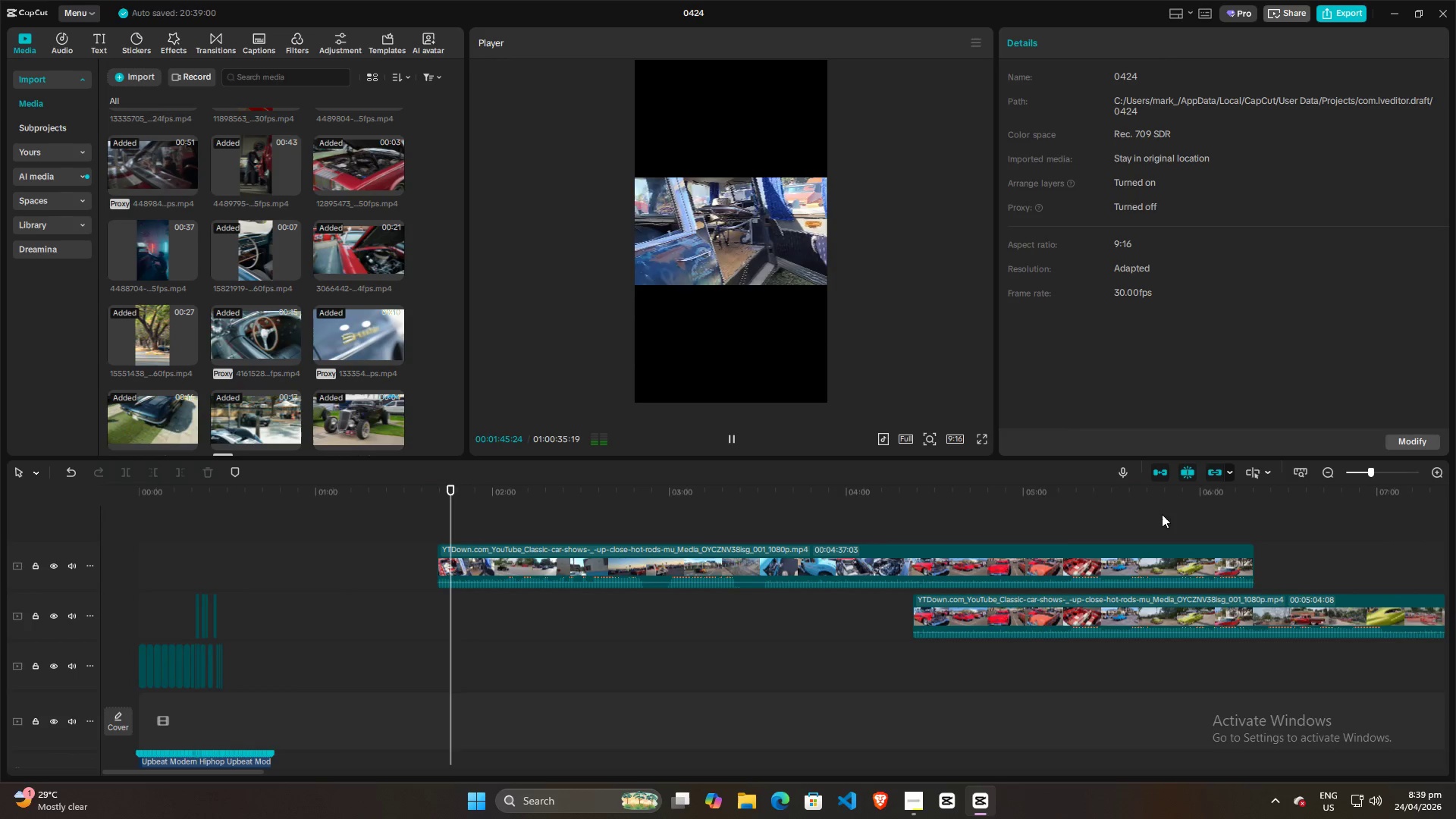 
left_click([1217, 536])
 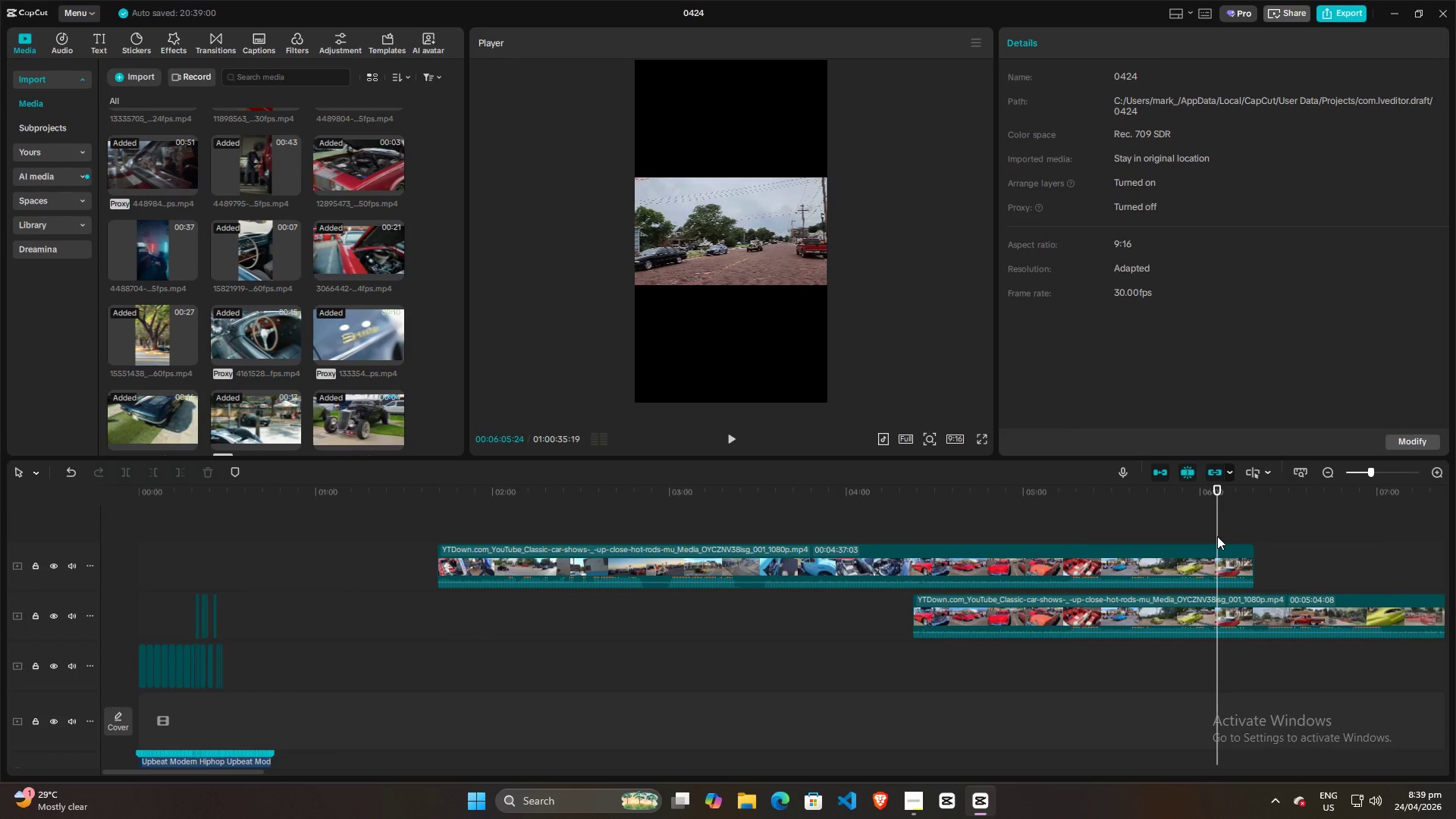 
key(Space)
 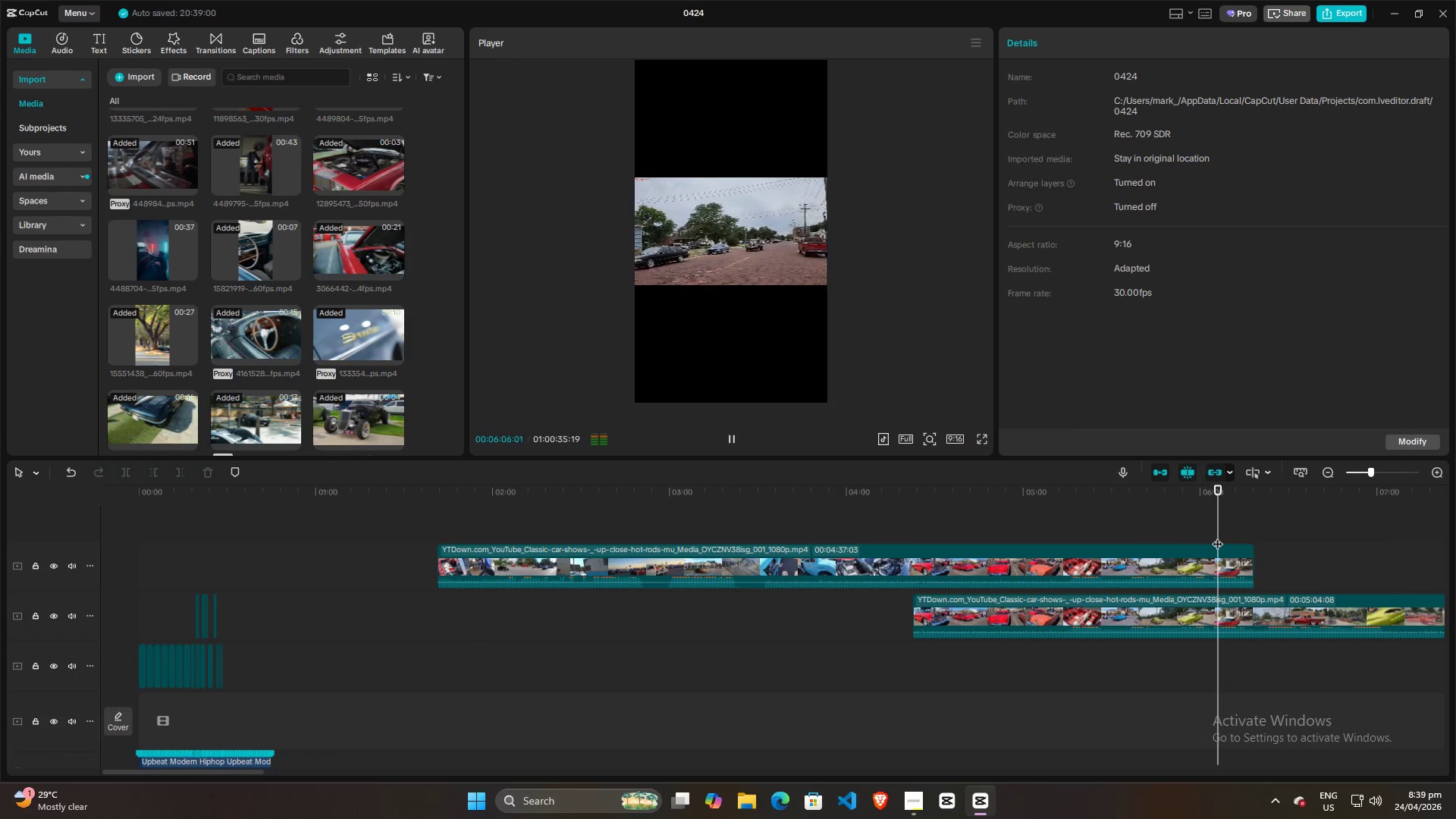 
left_click_drag(start_coordinate=[1217, 536], to_coordinate=[1233, 514])
 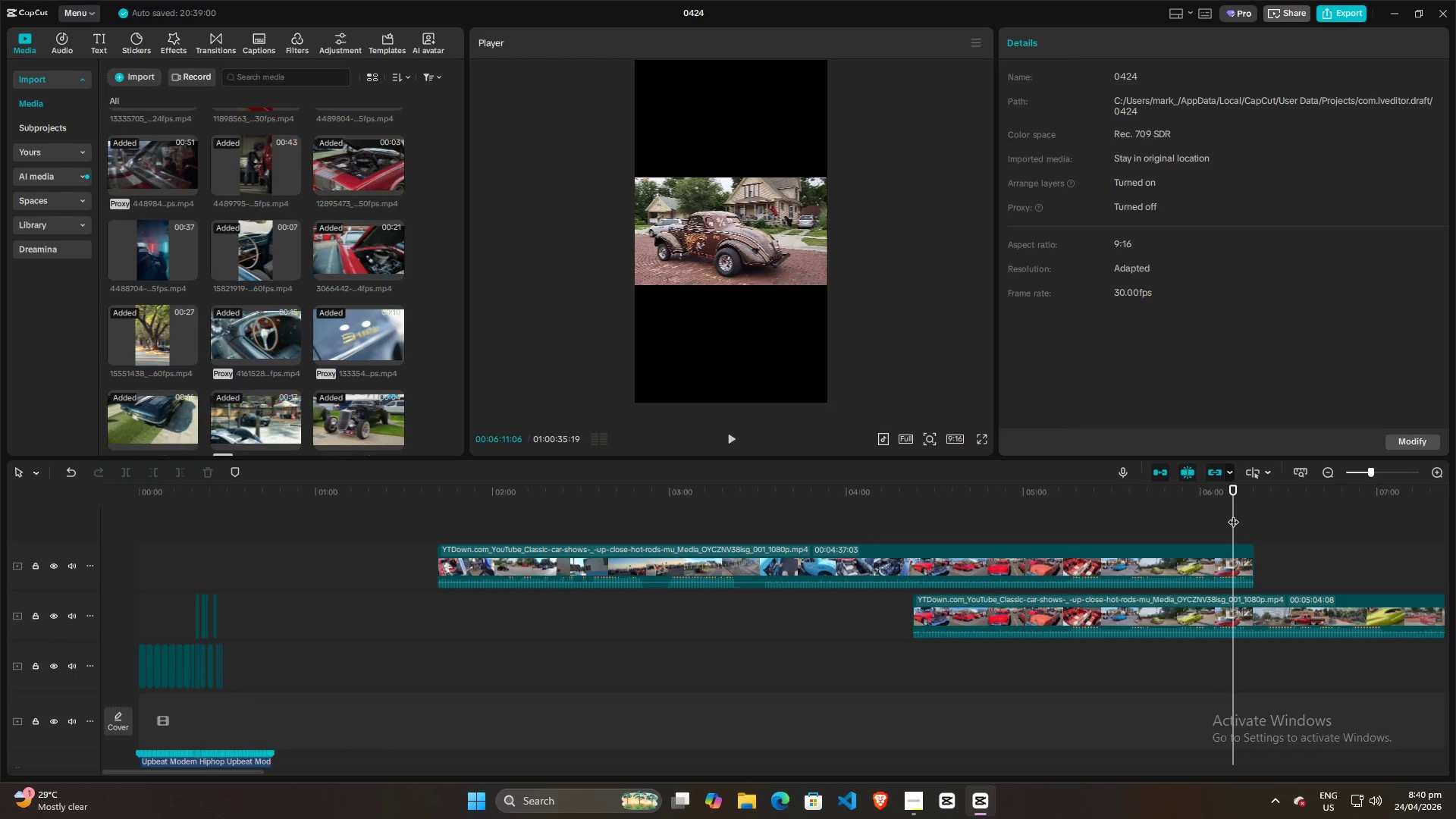 
wait(52.2)
 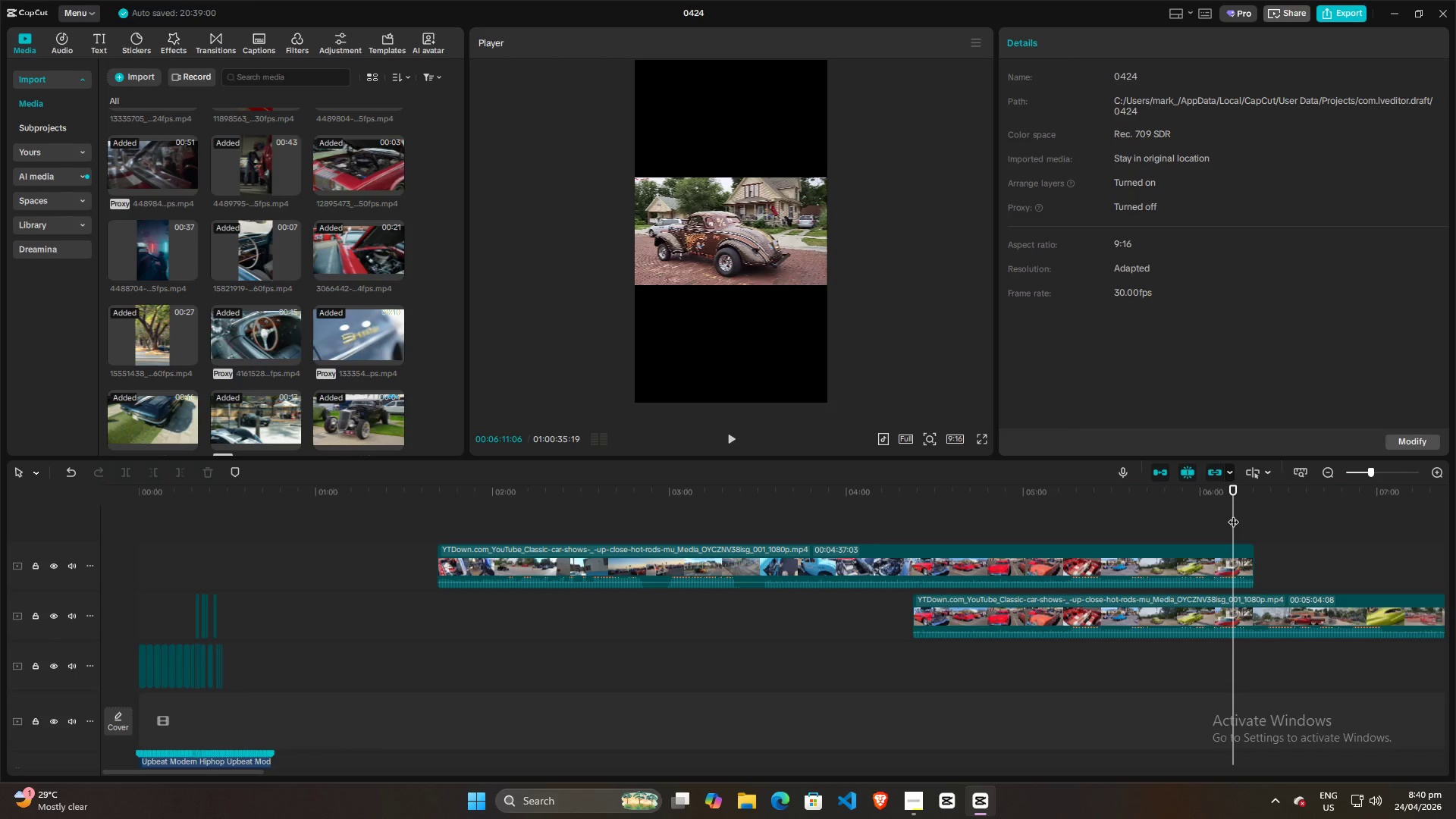 
left_click([428, 626])
 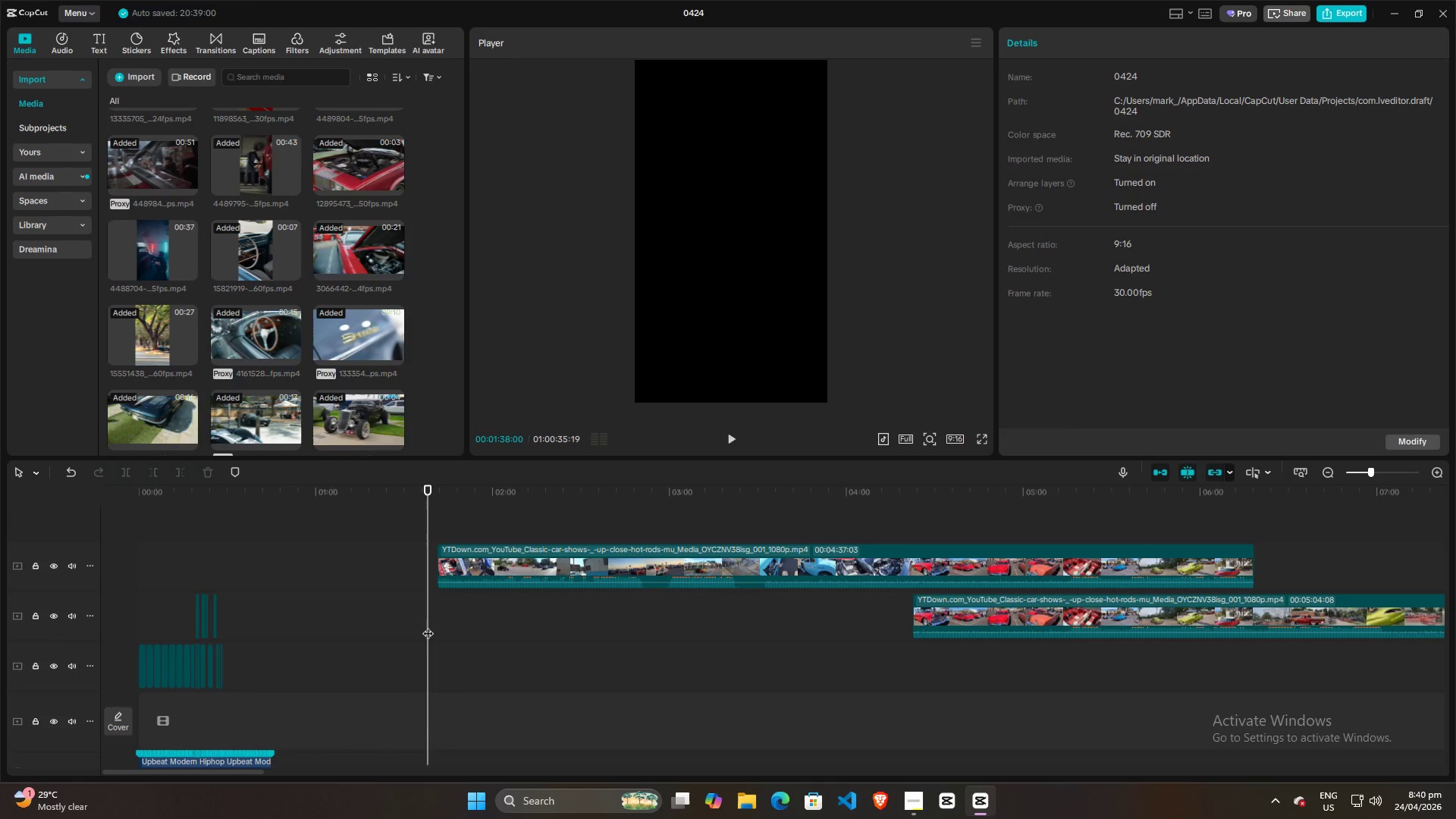 
key(Space)
 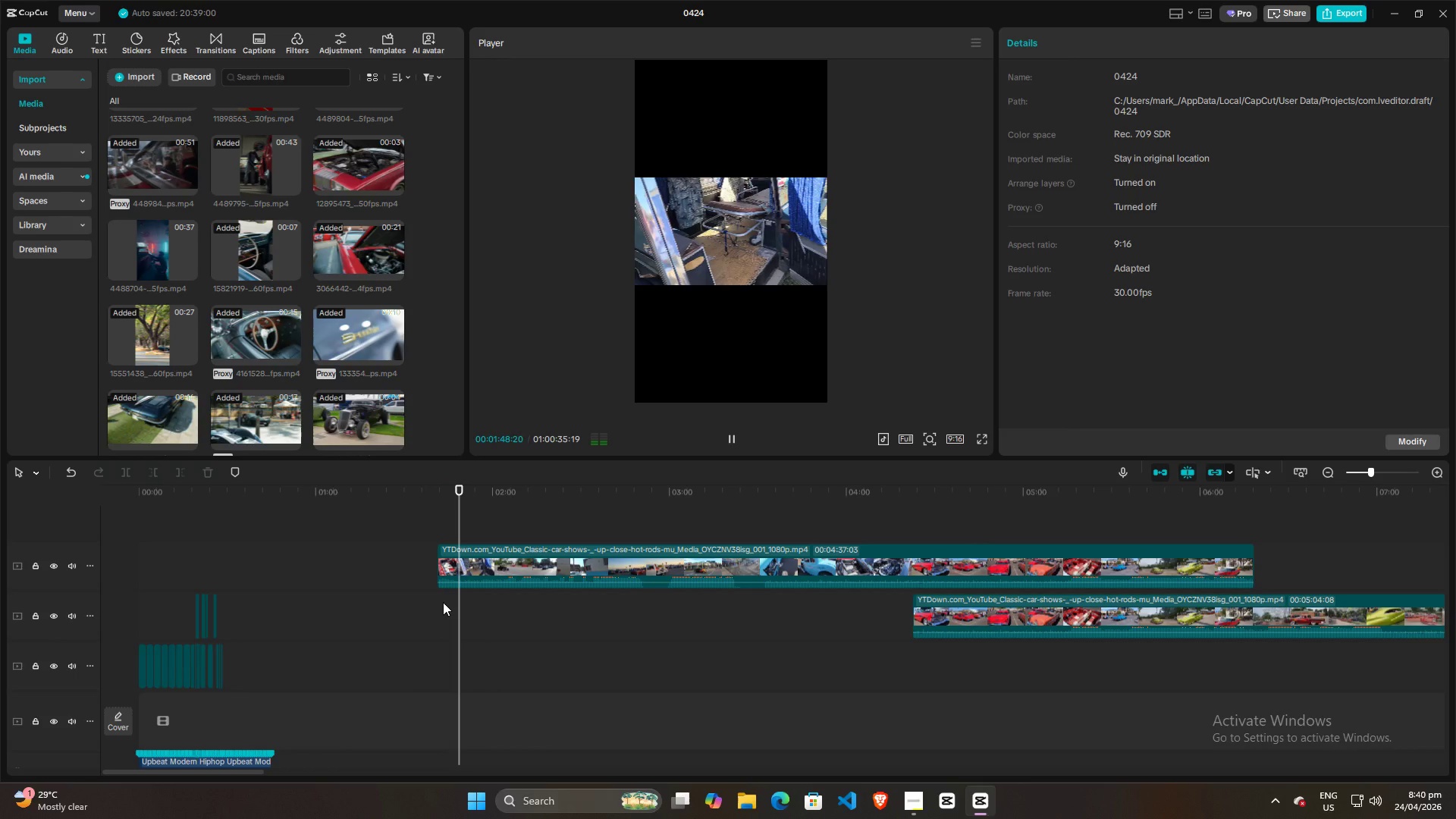 
wait(15.69)
 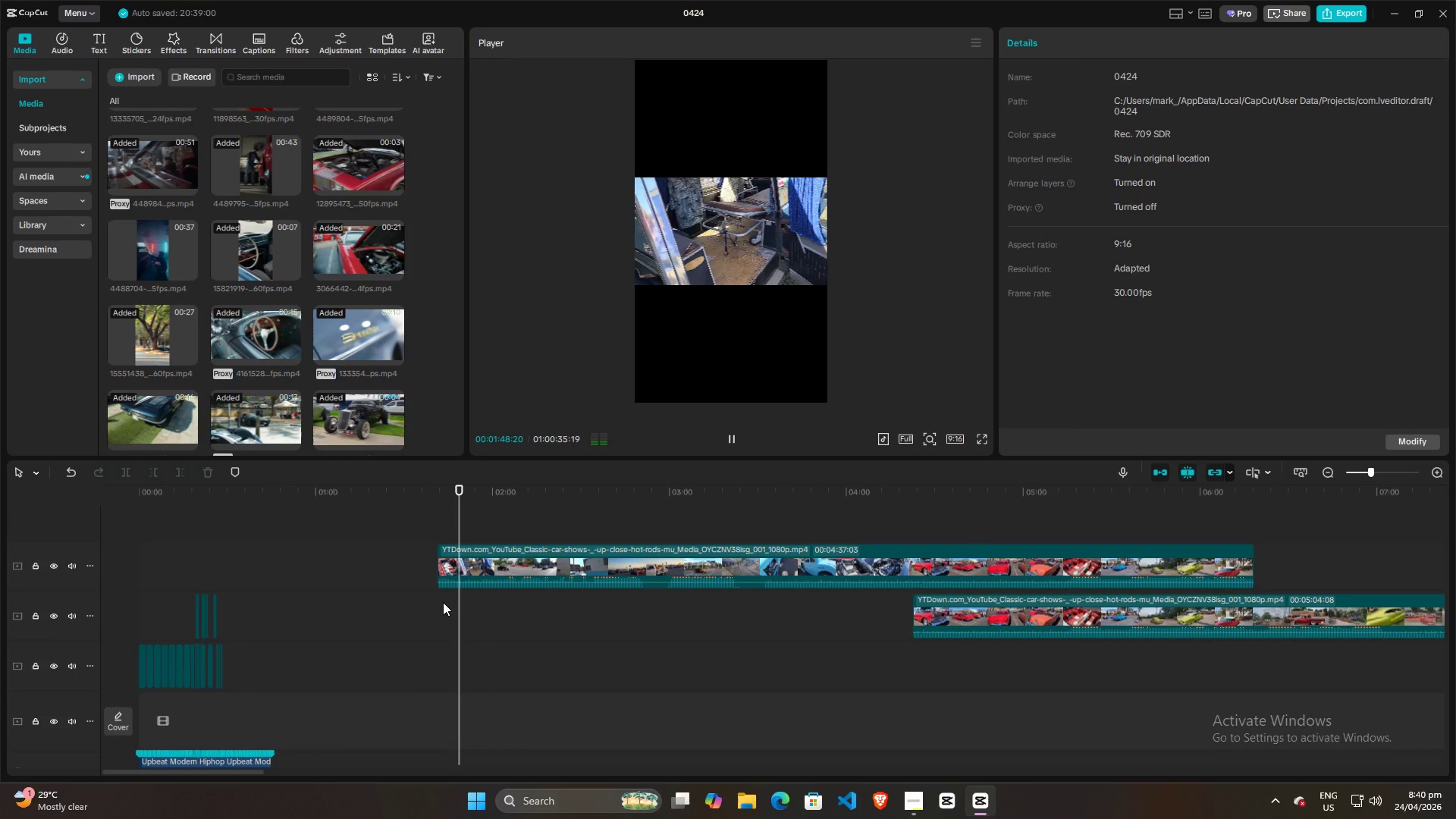 
left_click([893, 516])
 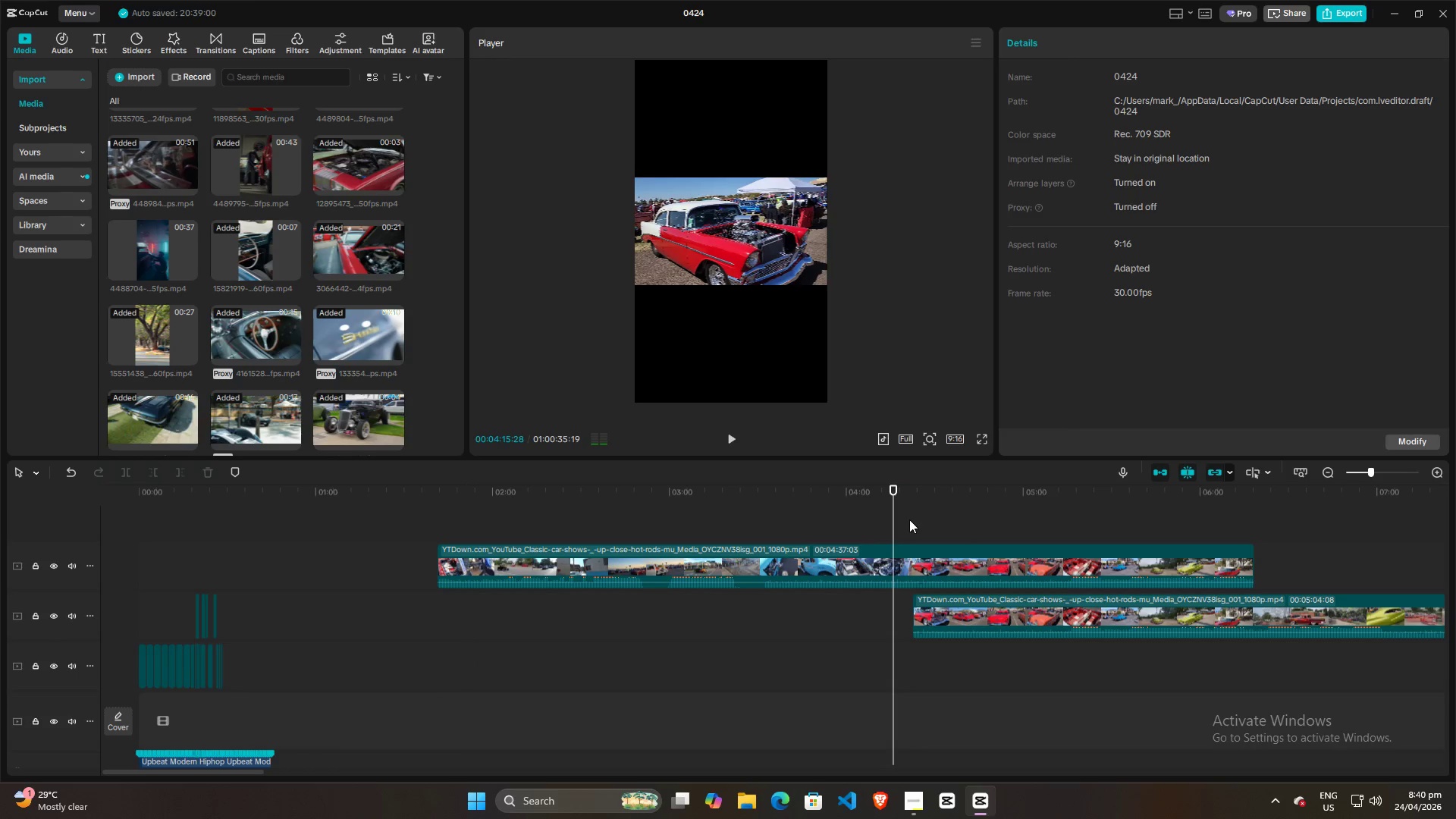 
key(Space)
 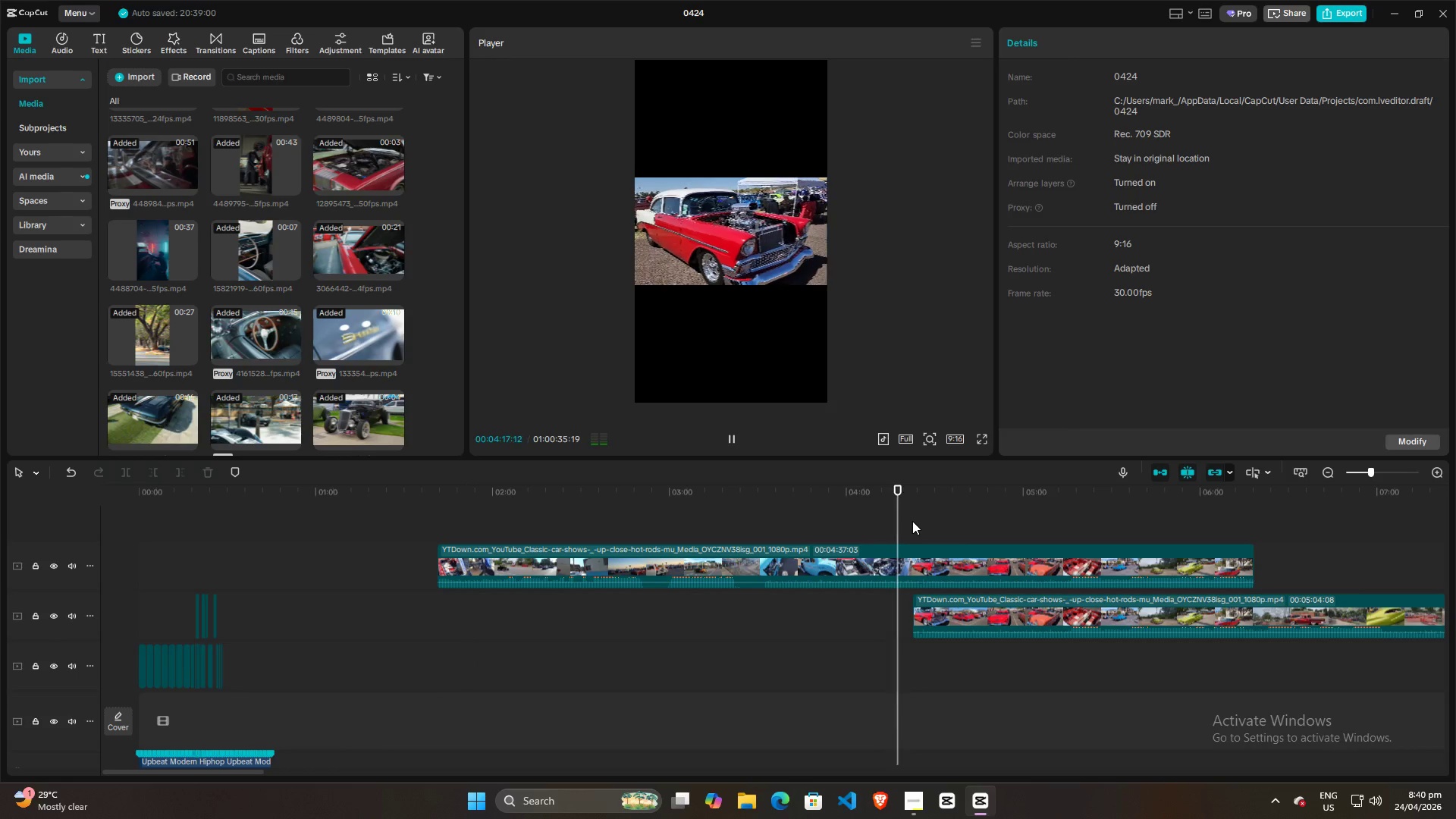 
left_click([915, 520])
 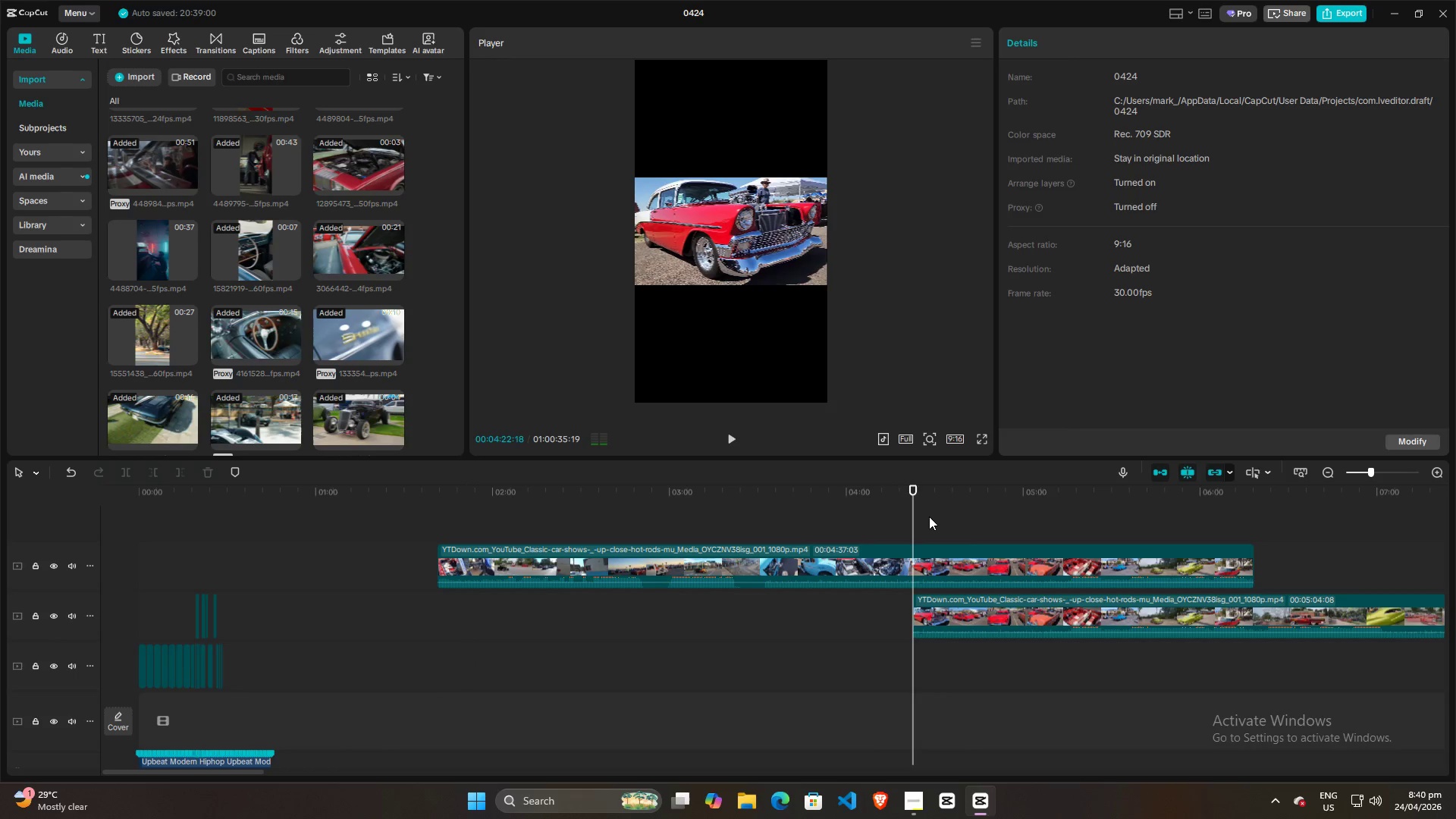 
double_click([929, 516])
 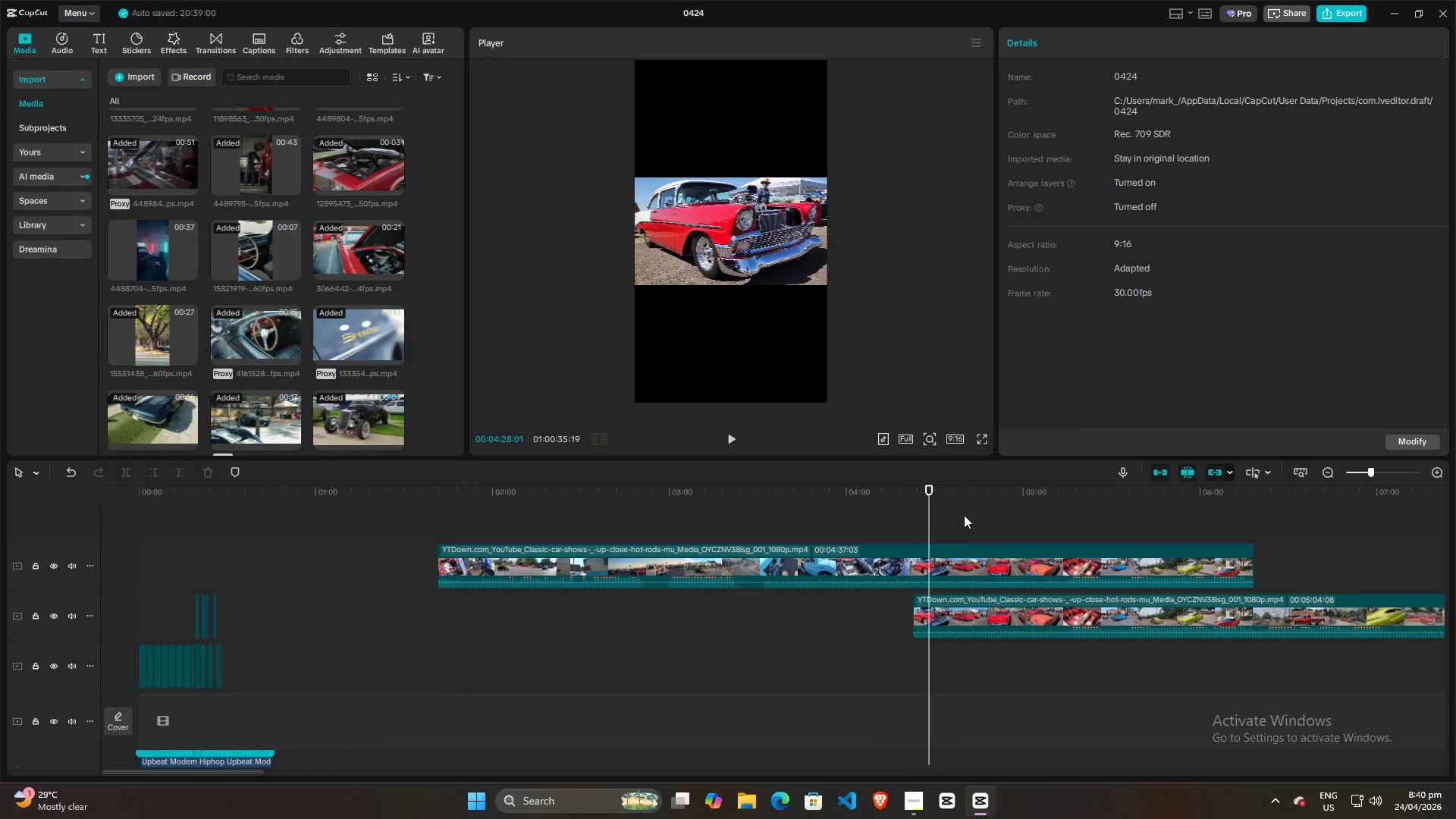 
triple_click([964, 515])
 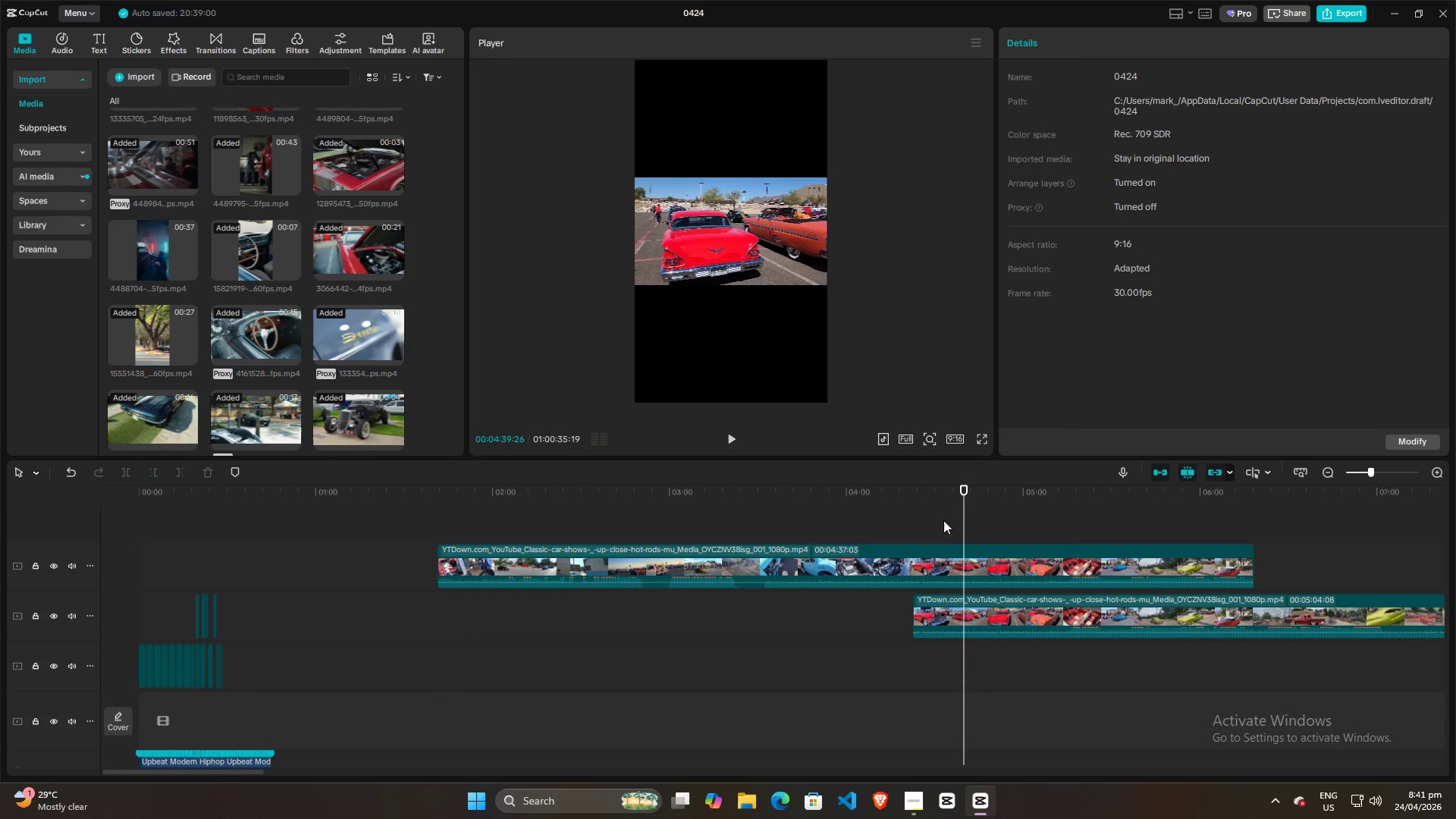 
left_click([929, 520])
 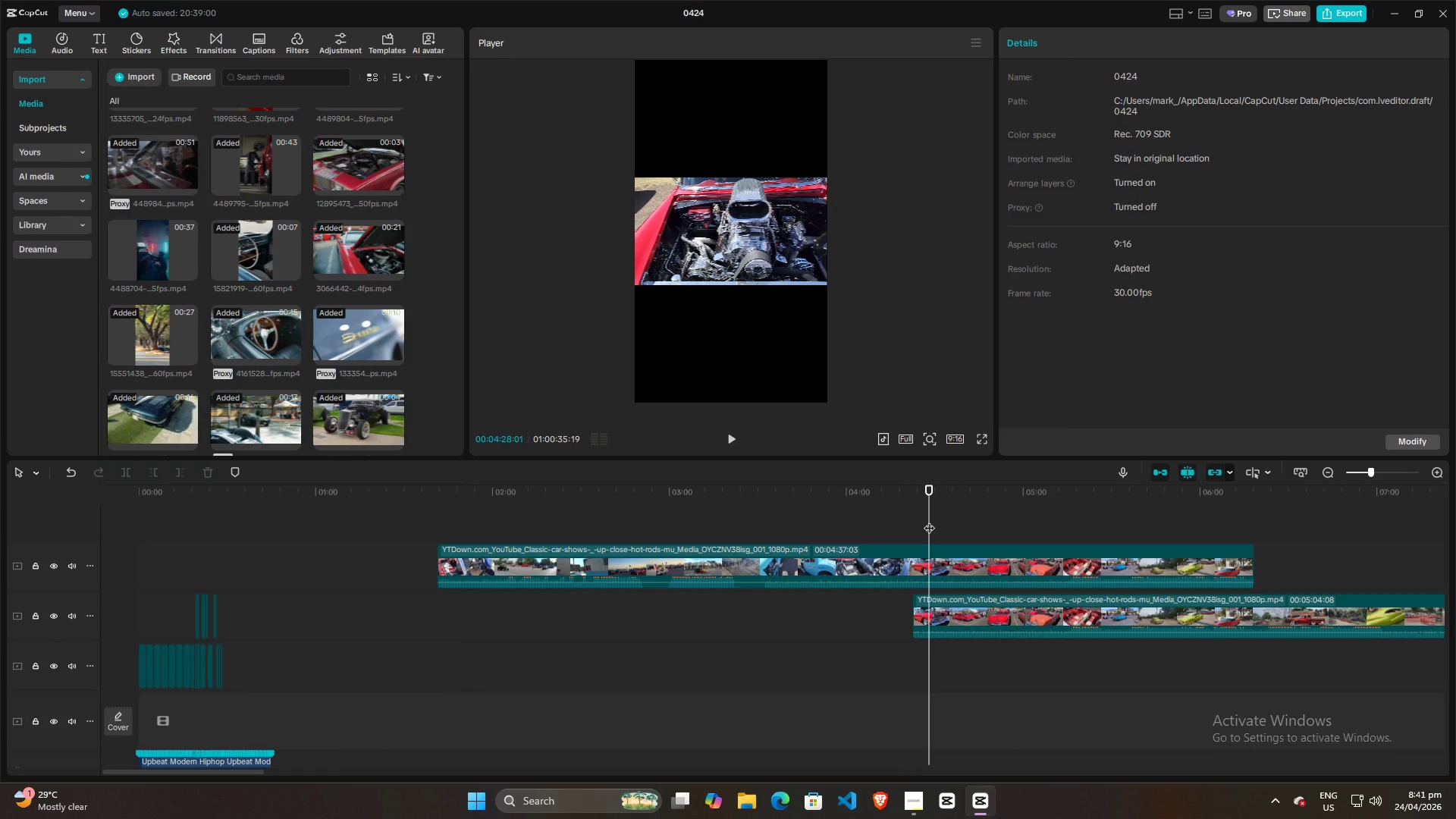 
key(Space)
 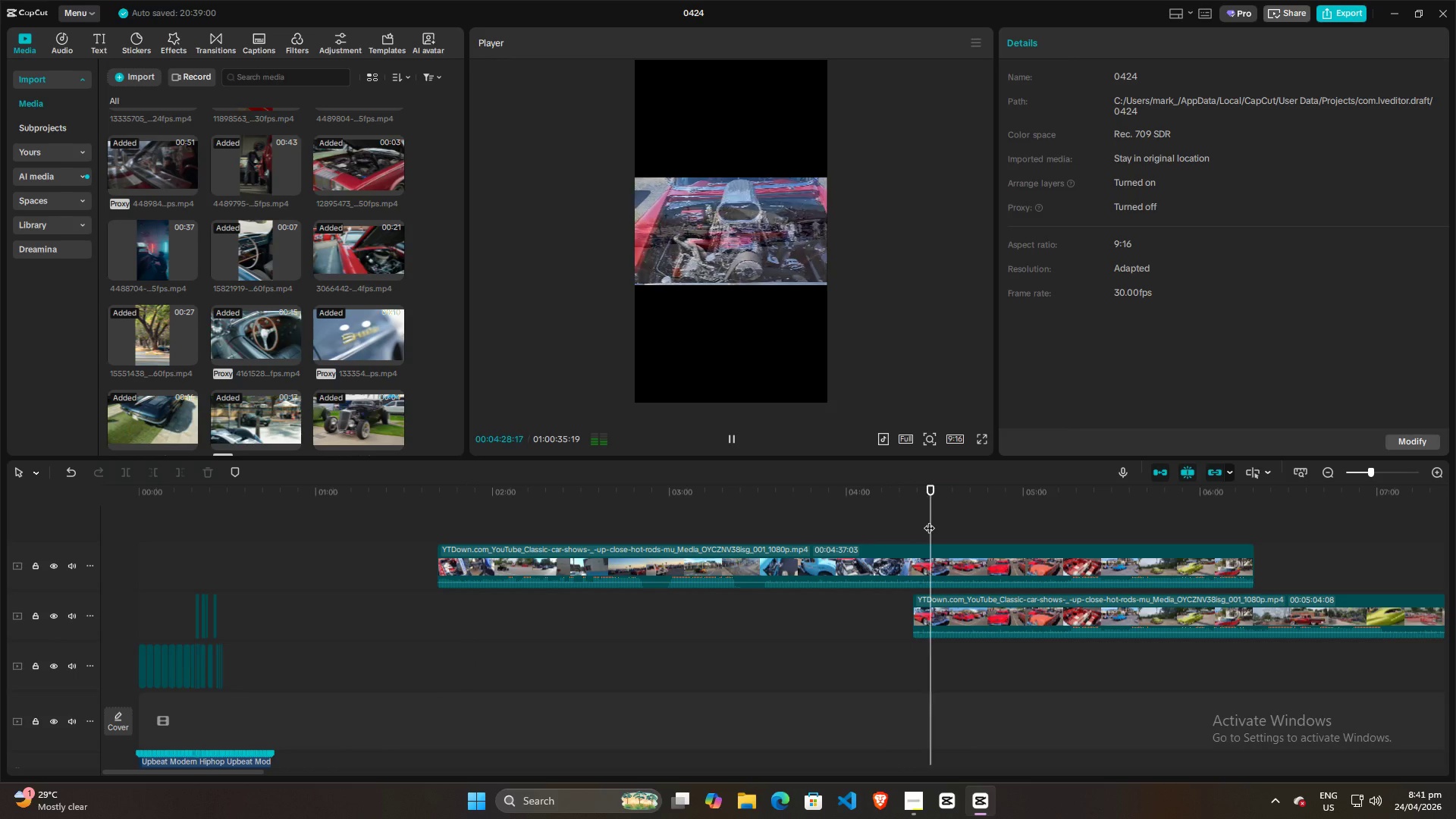 
key(Space)
 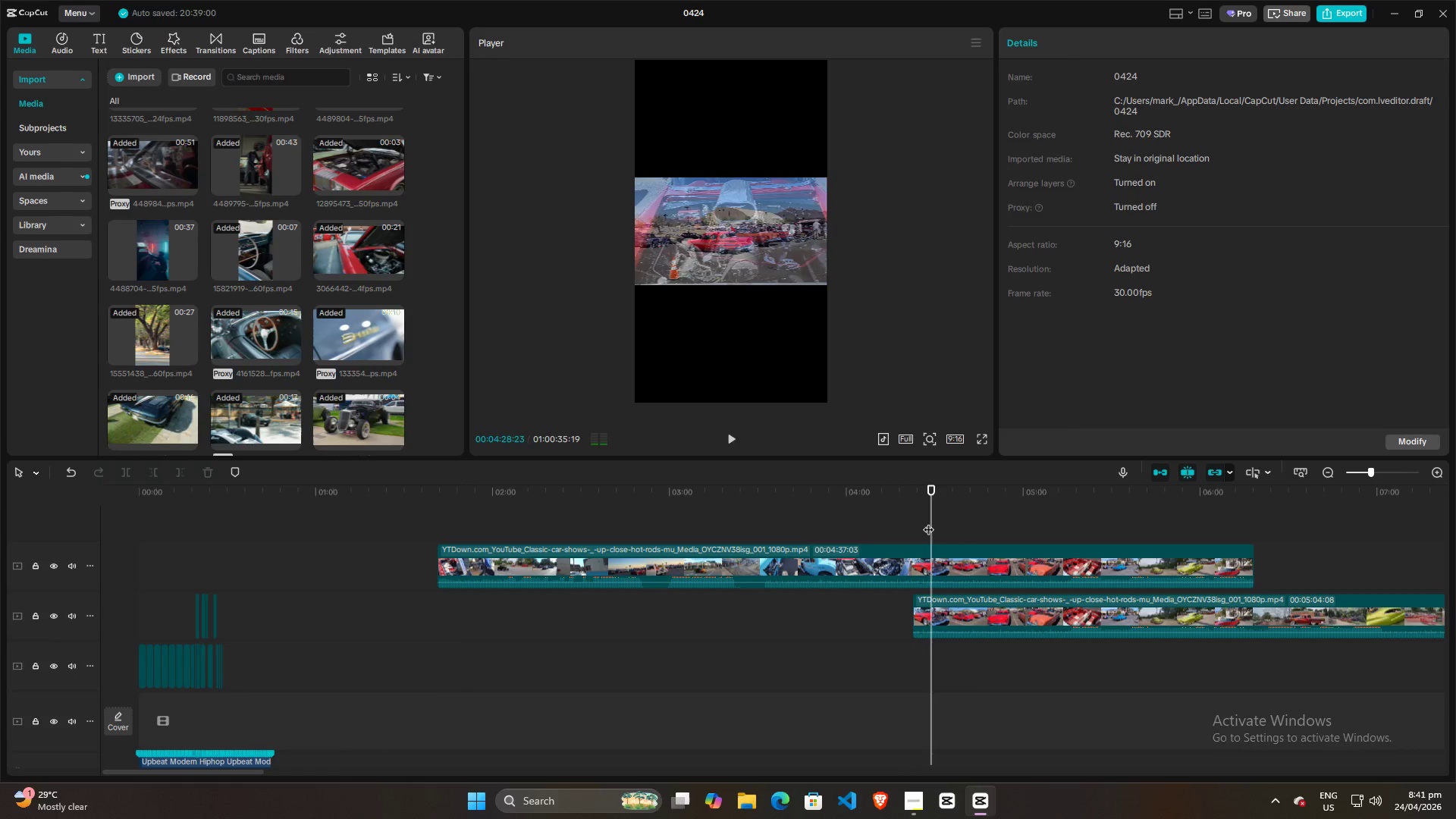 
key(Space)
 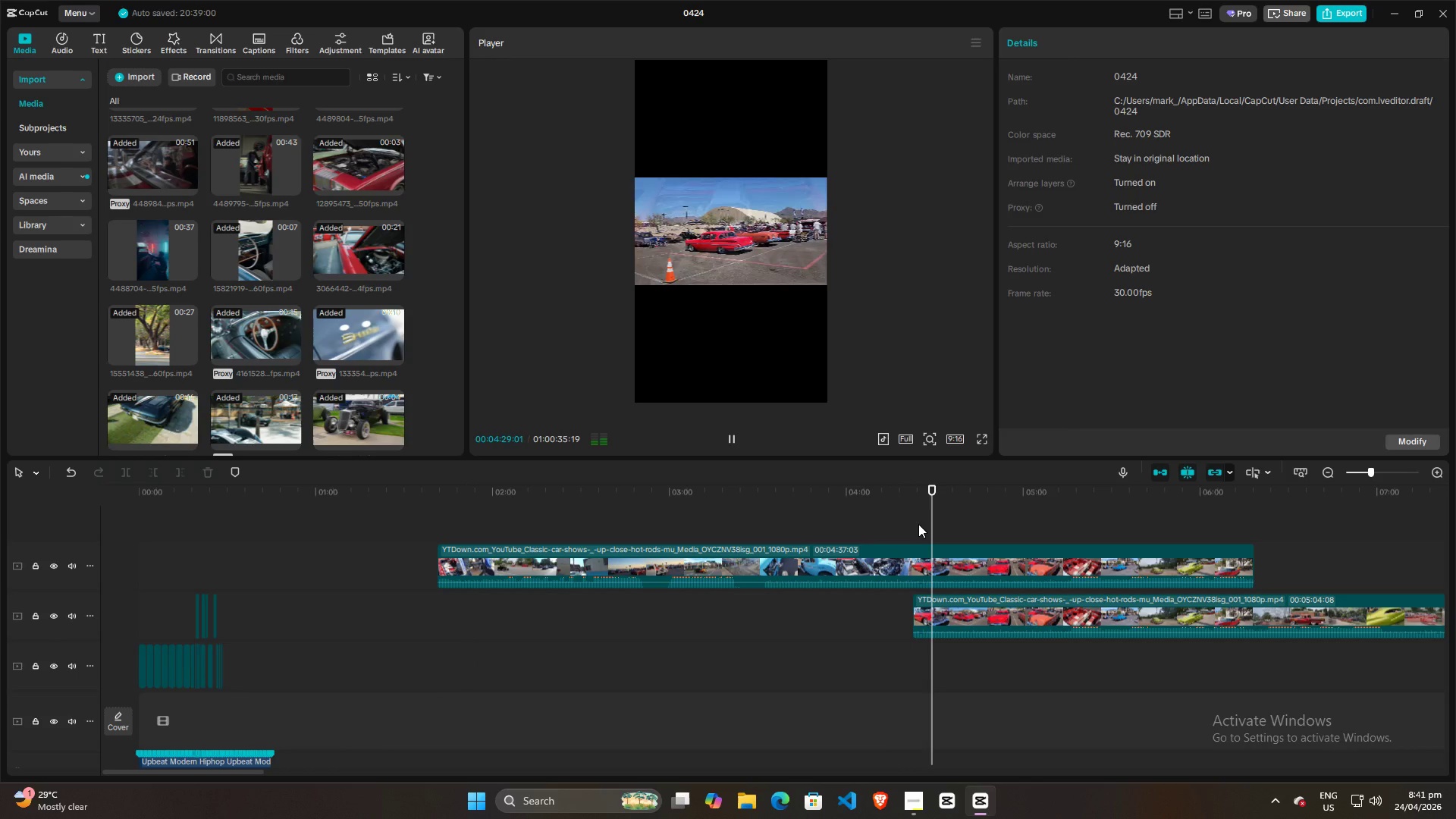 
left_click([917, 524])
 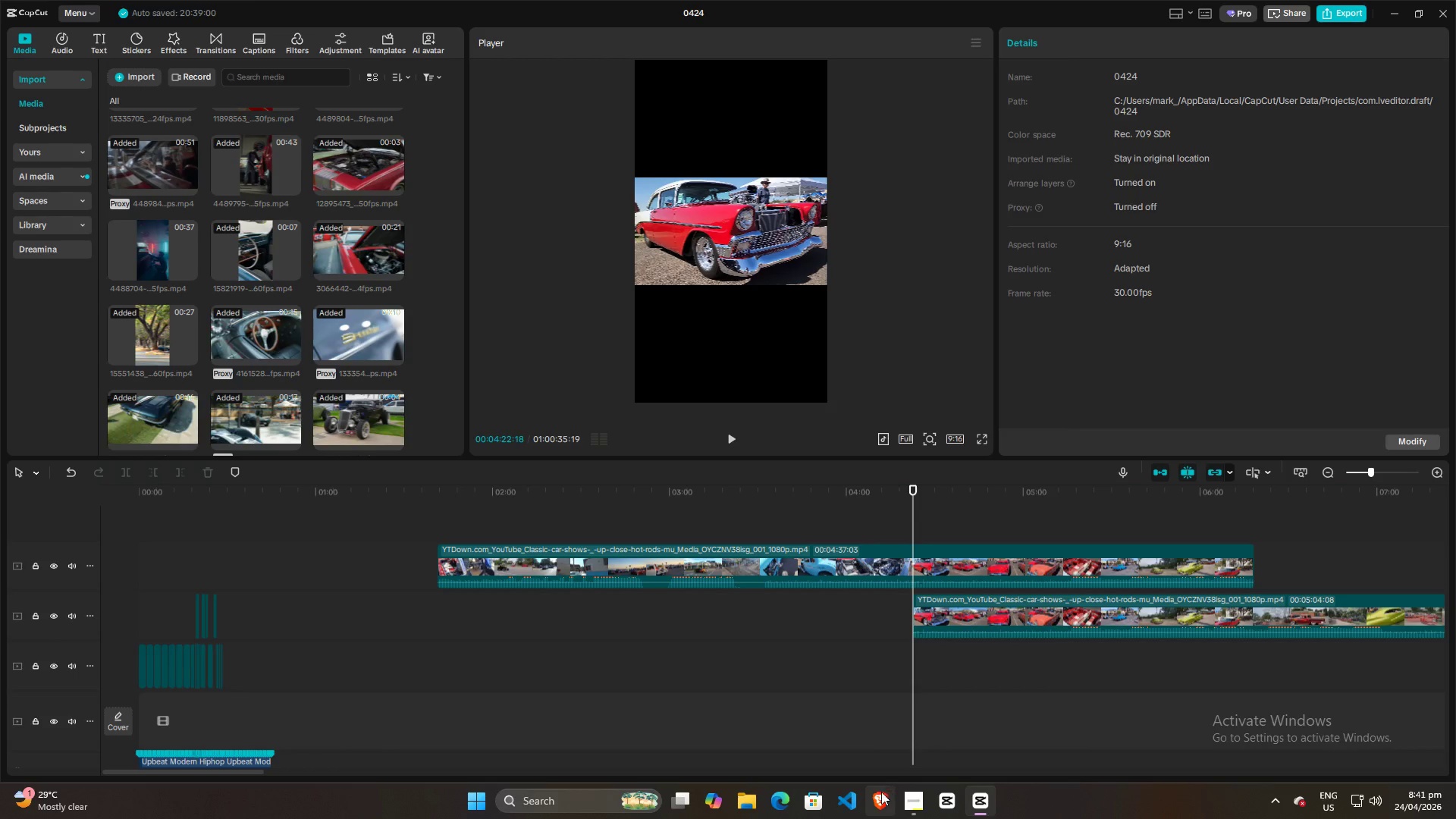 
left_click([882, 805])
 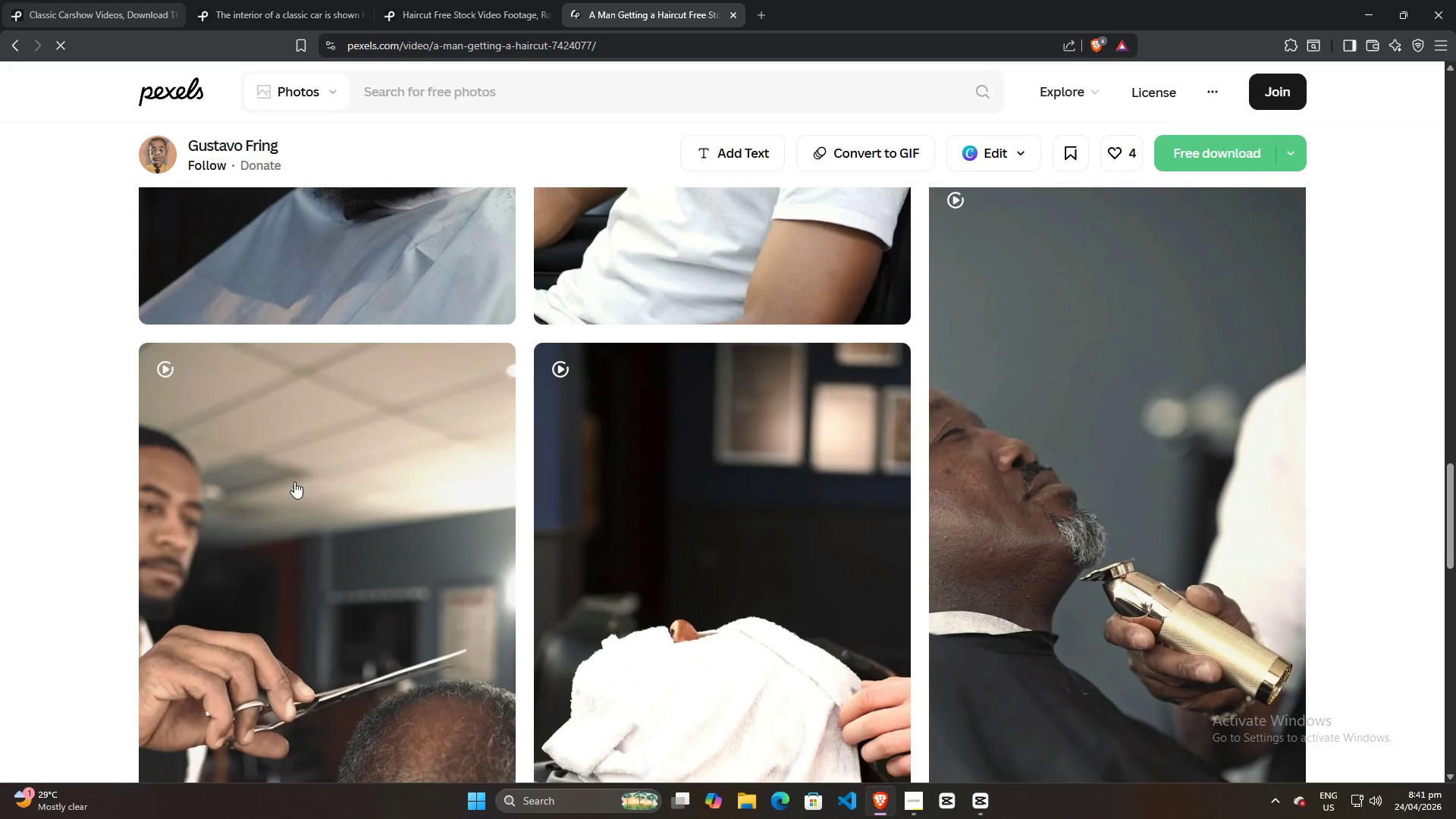 
left_click([68, 0])
 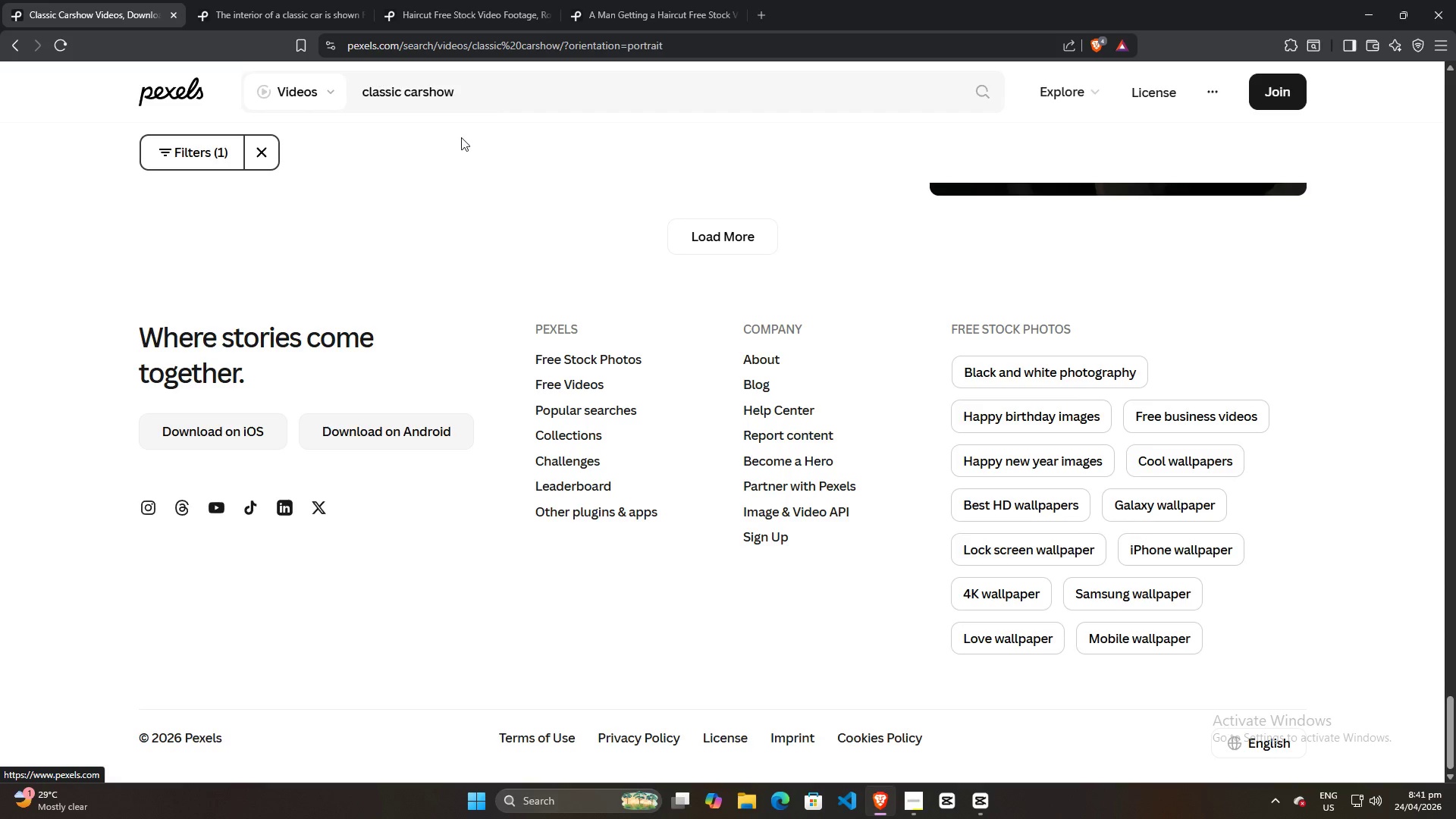 
scroll: coordinate [808, 577], scroll_direction: up, amount: 14.0
 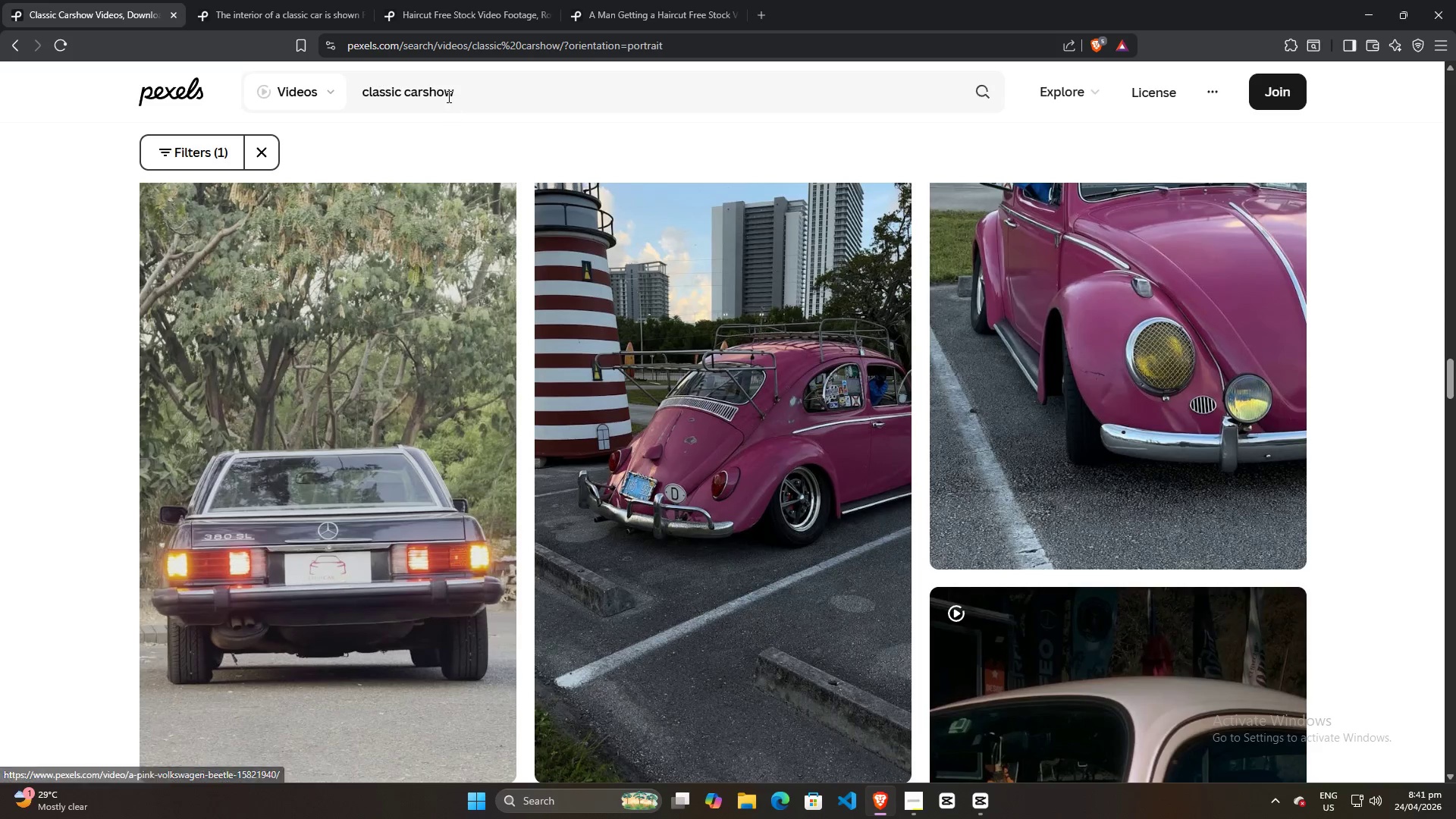 
double_click([452, 91])
 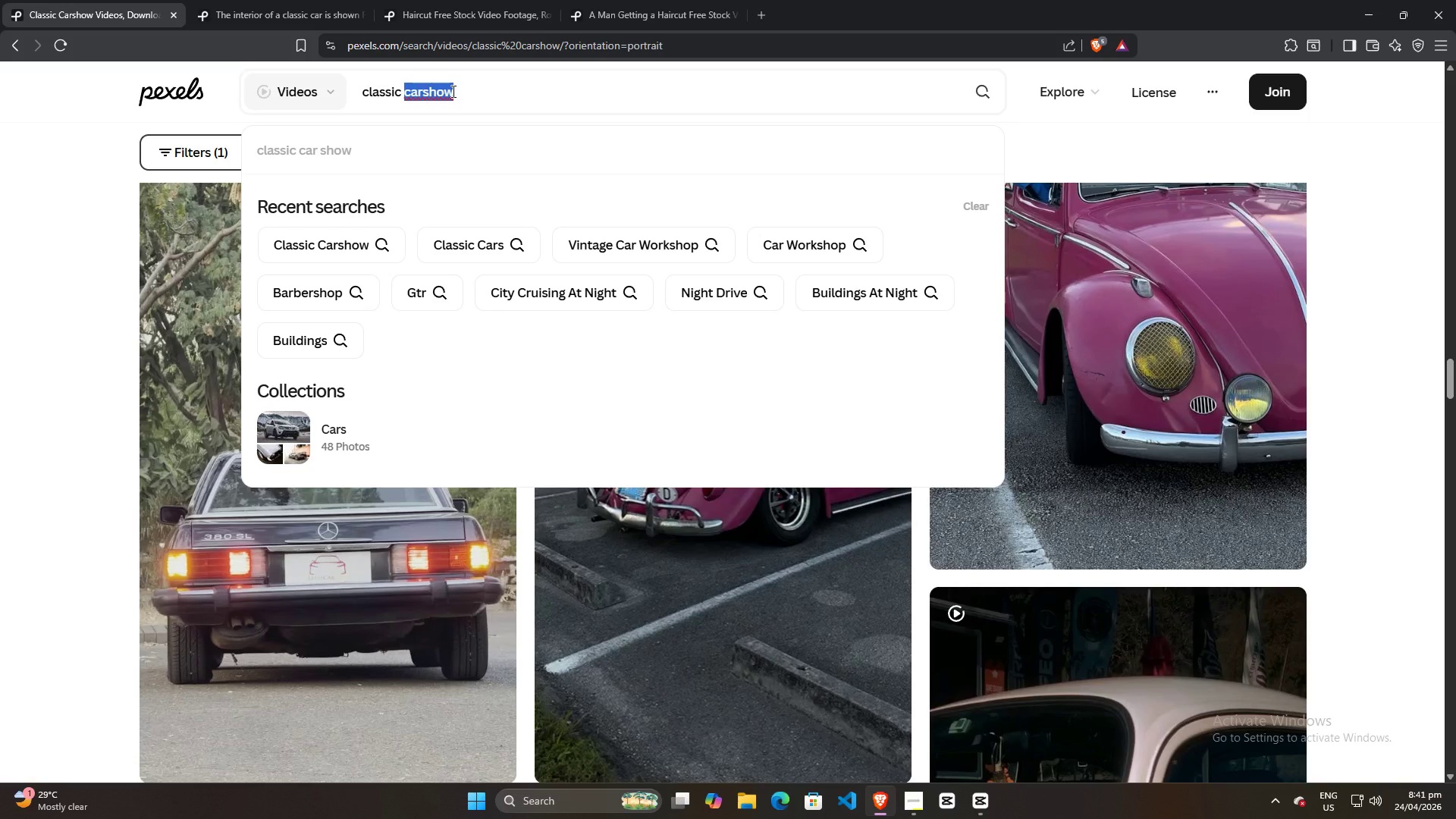 
type(cars)
 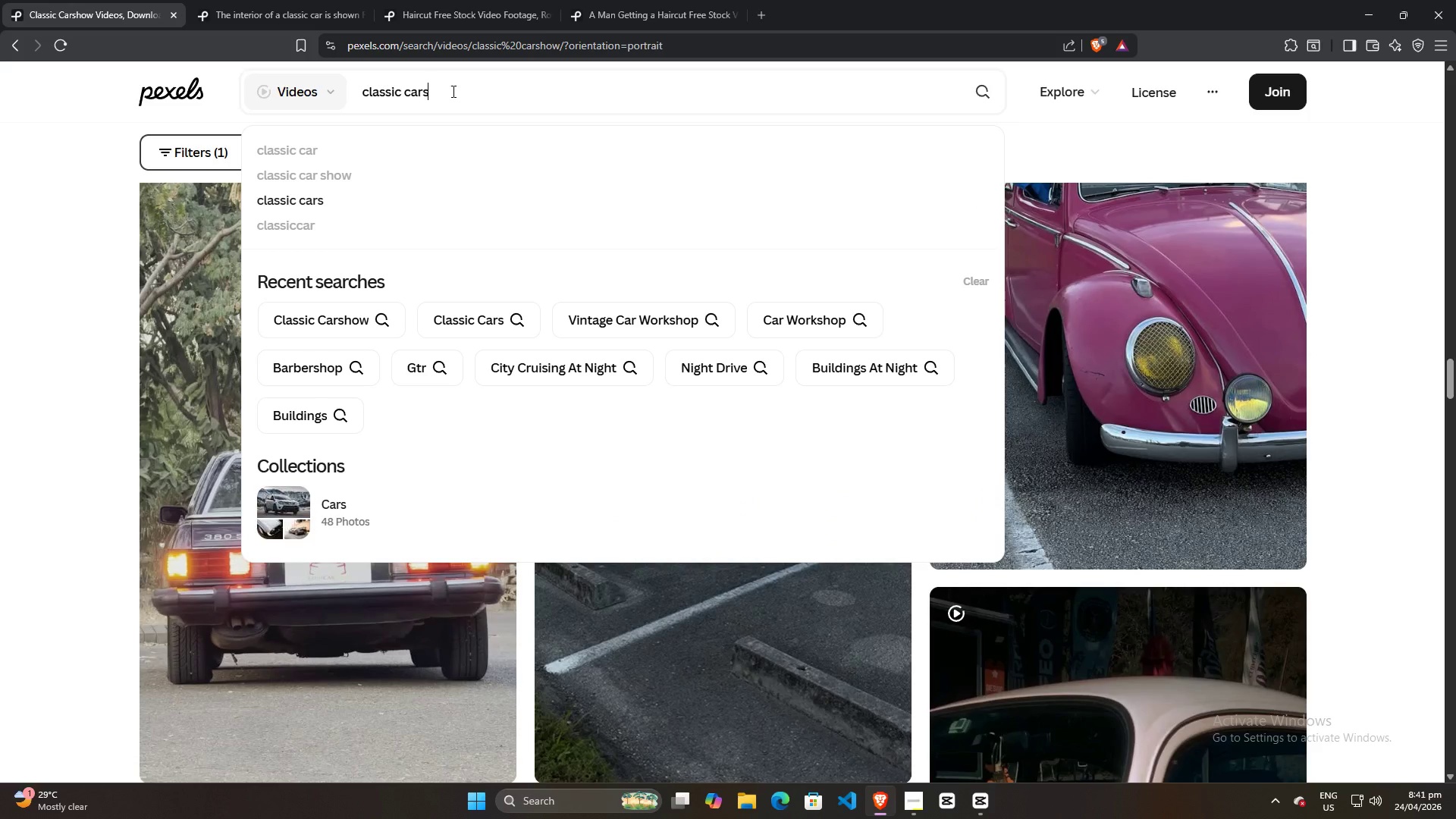 
key(Enter)
 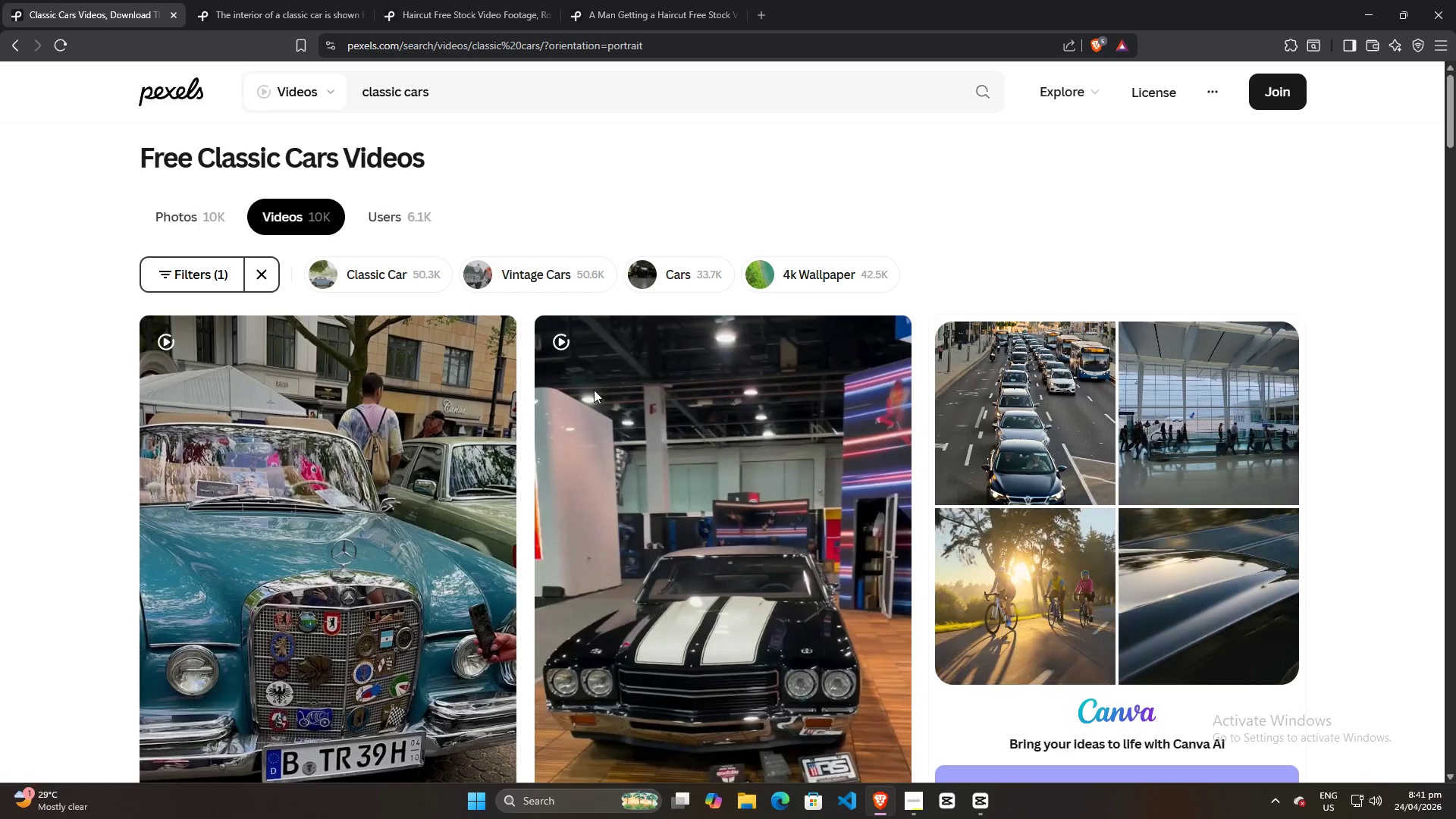 
left_click([554, 283])
 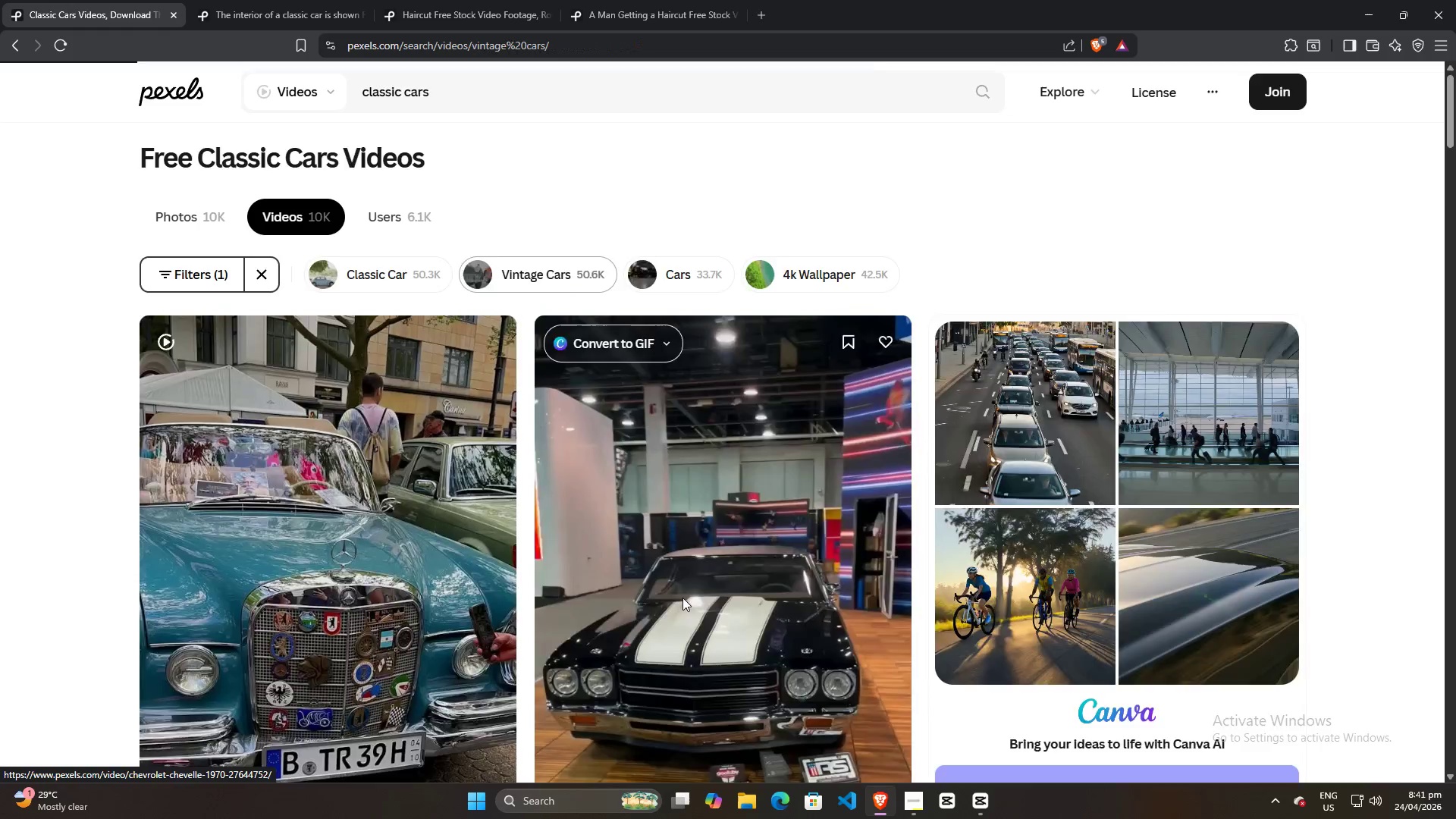 
scroll: coordinate [686, 598], scroll_direction: down, amount: 5.0
 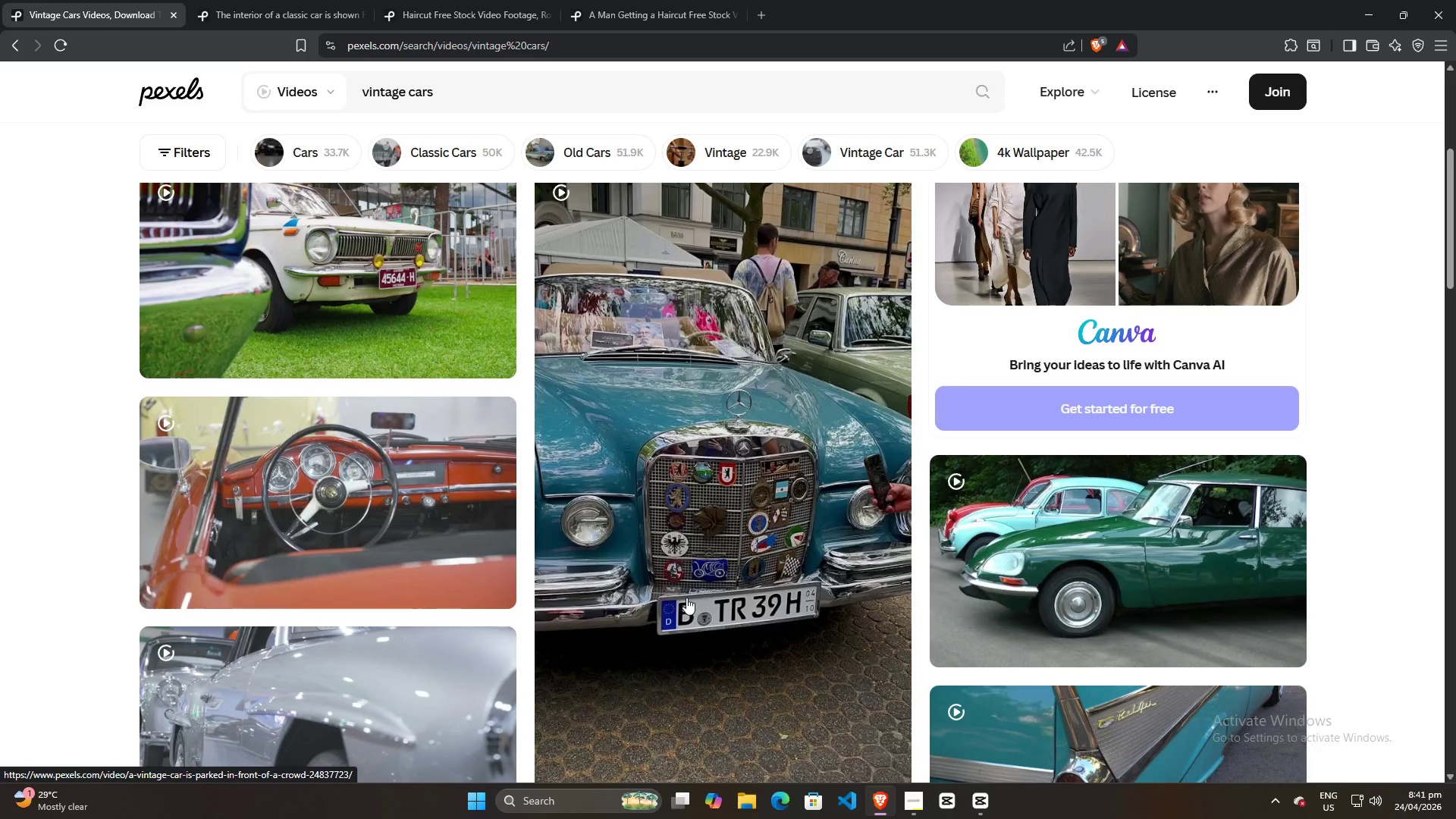 
scroll: coordinate [532, 540], scroll_direction: up, amount: 3.0
 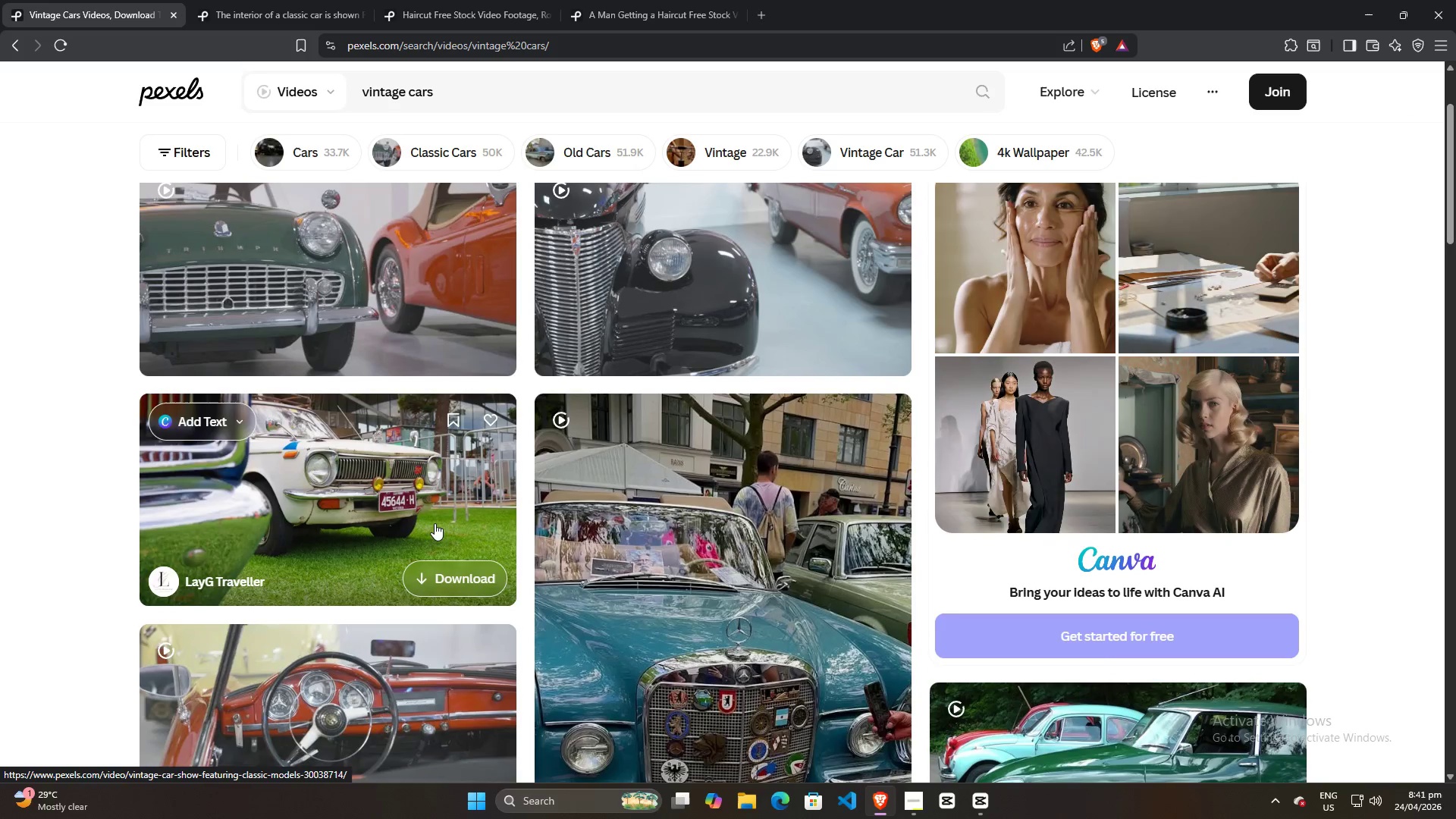 
scroll: coordinate [689, 538], scroll_direction: down, amount: 30.0
 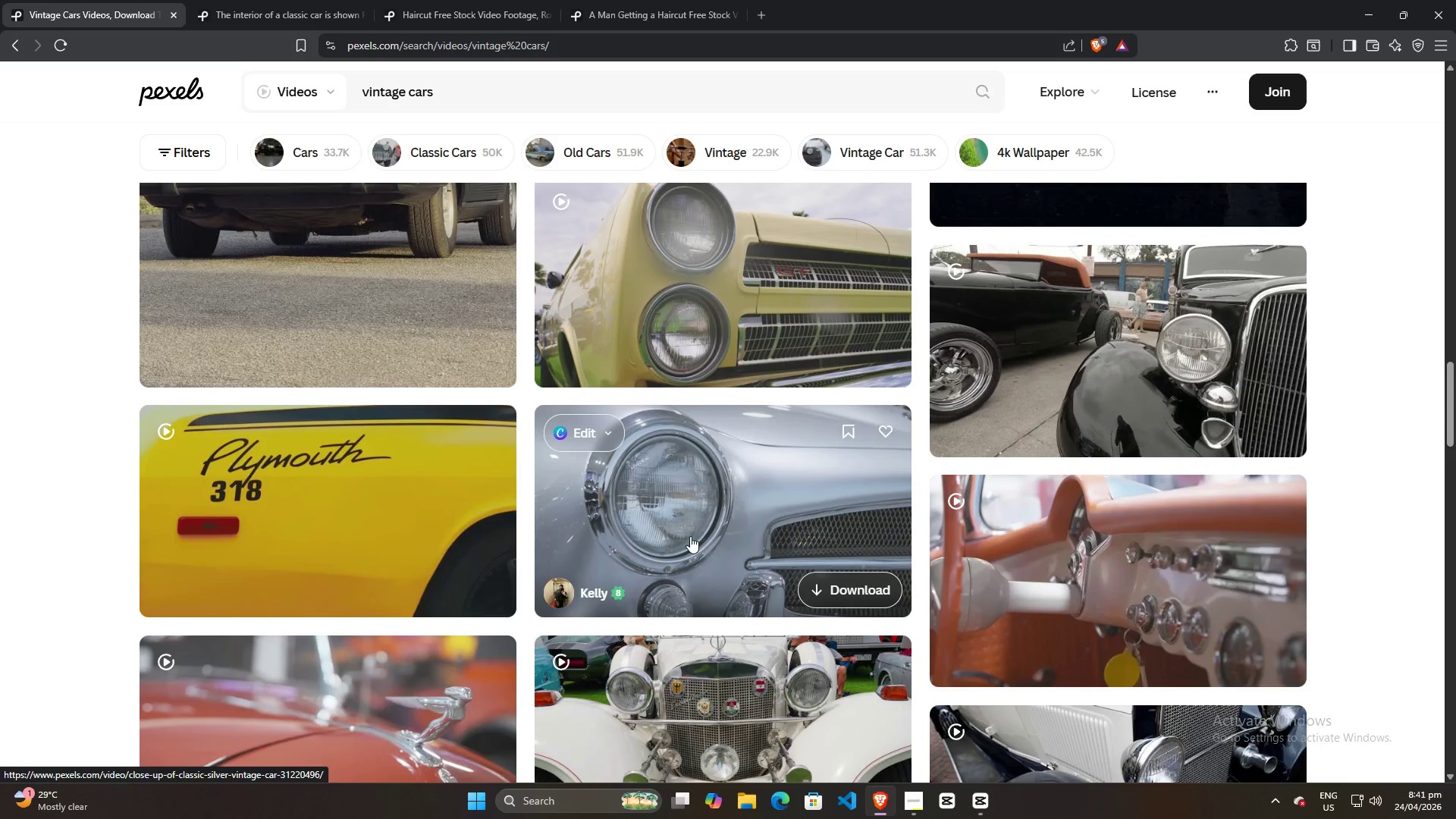 
scroll: coordinate [636, 546], scroll_direction: down, amount: 20.0
 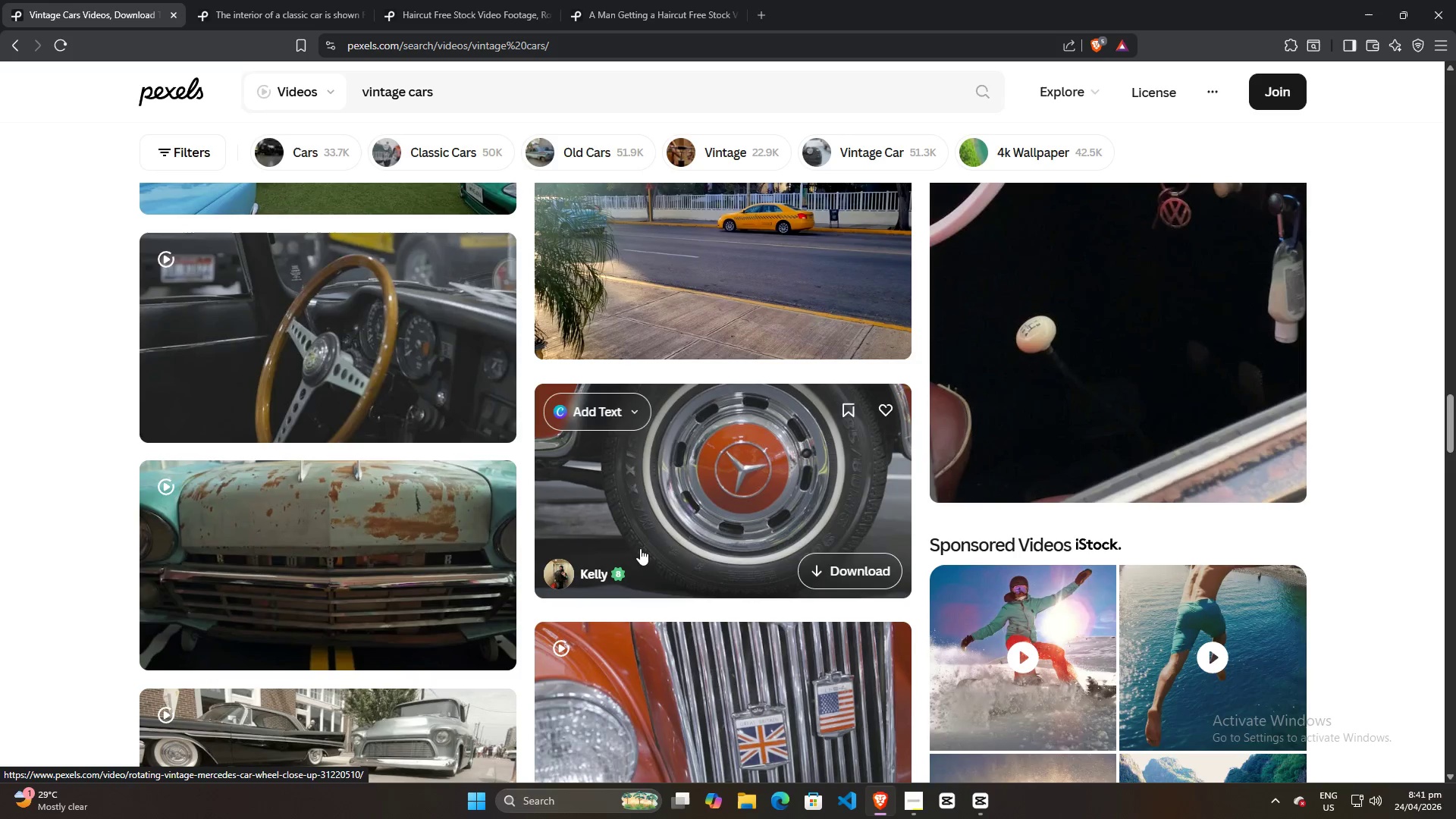 
scroll: coordinate [646, 541], scroll_direction: down, amount: 20.0
 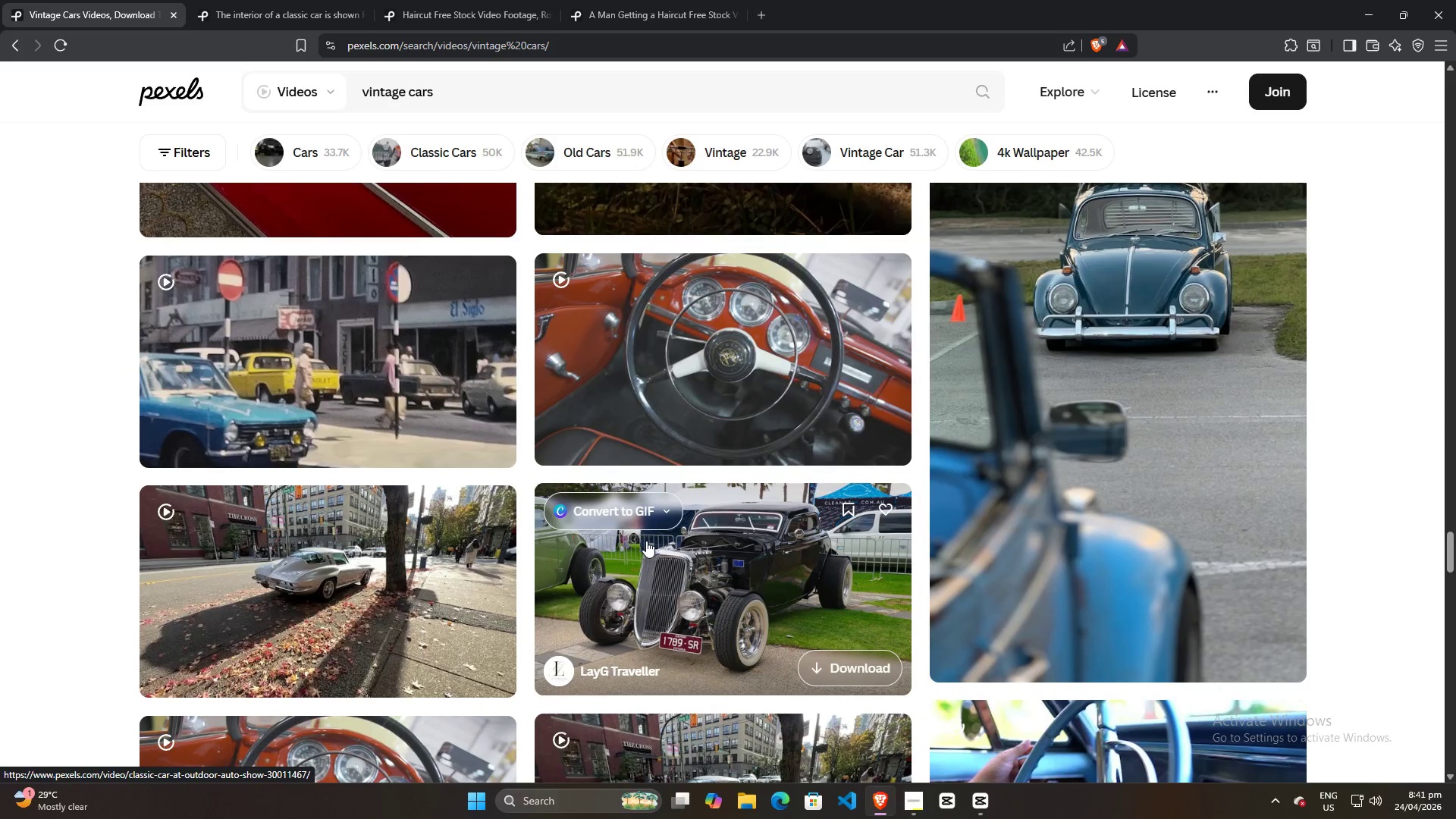 
wait(7.66)
 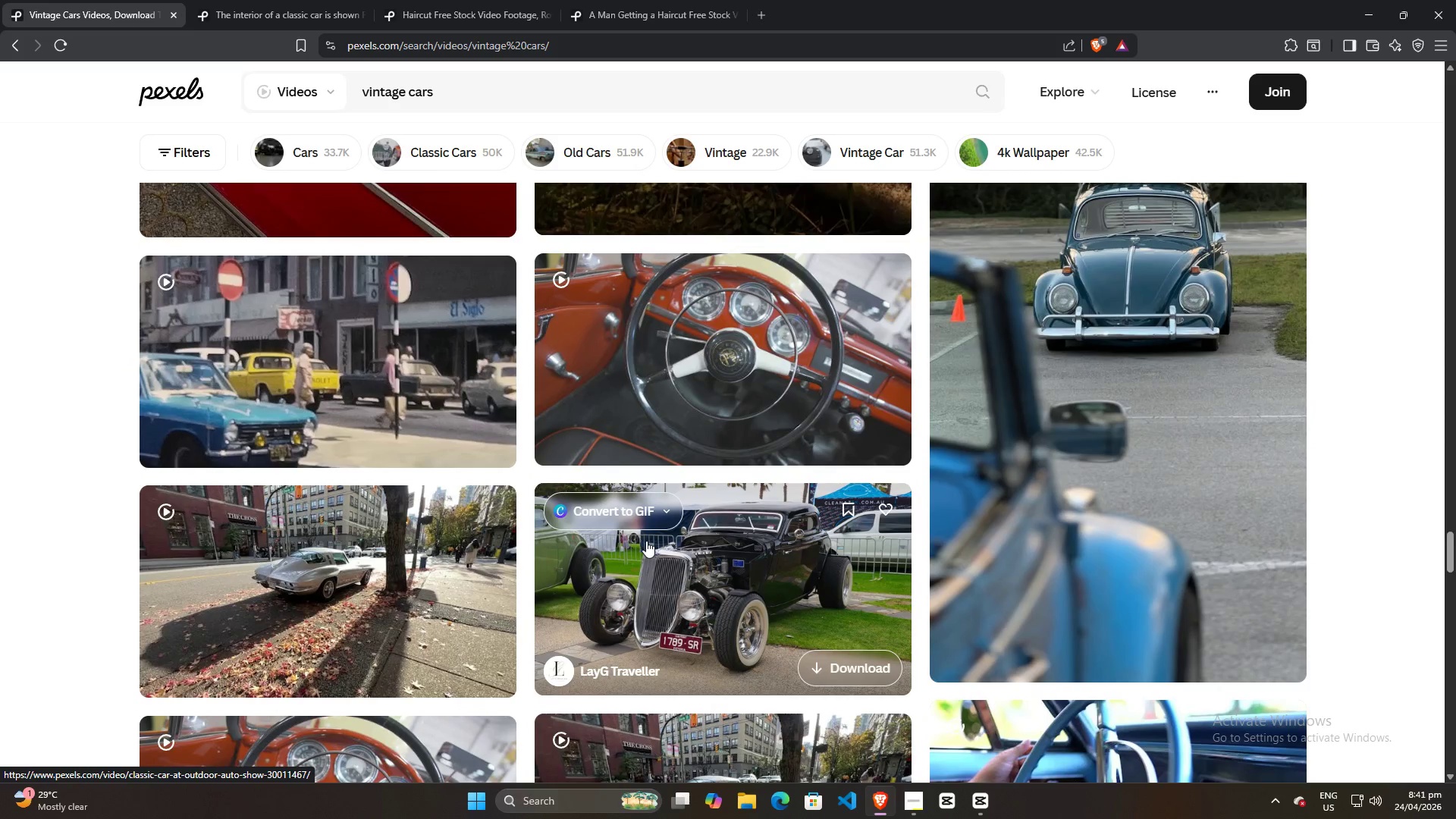 
scroll: coordinate [646, 541], scroll_direction: down, amount: 4.0
 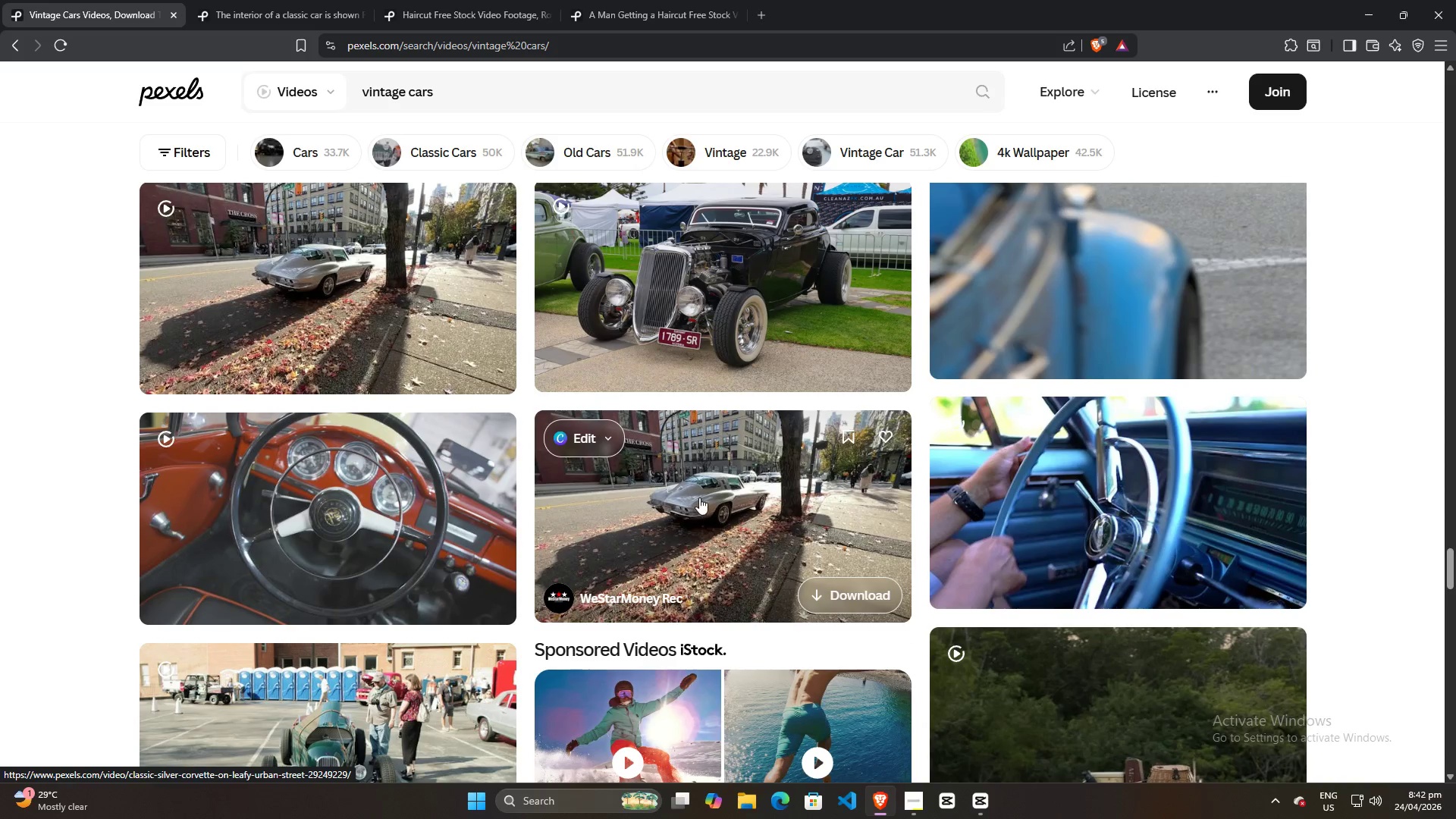 
mouse_move([382, 529])
 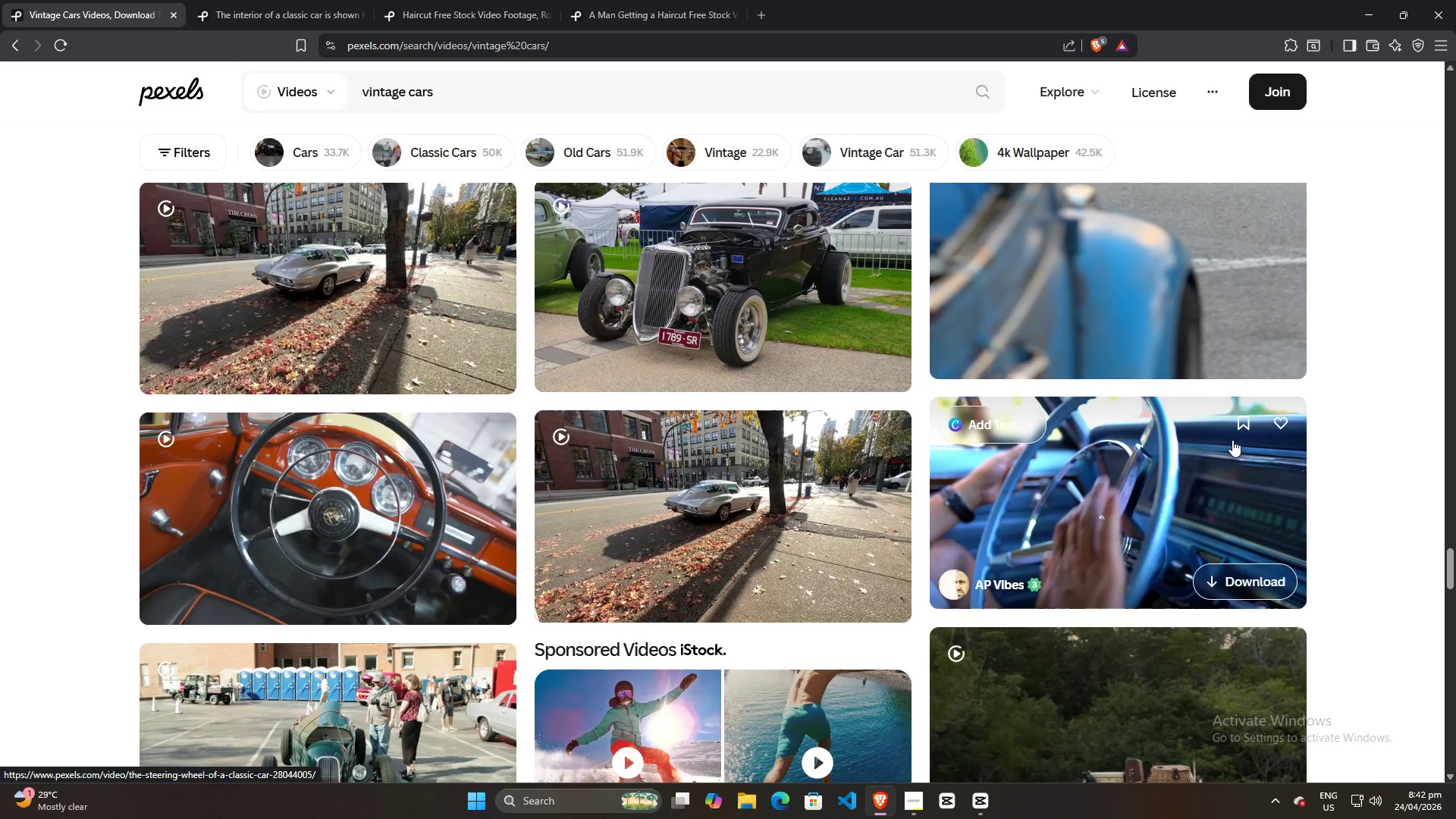 
scroll: coordinate [683, 674], scroll_direction: down, amount: 16.0
 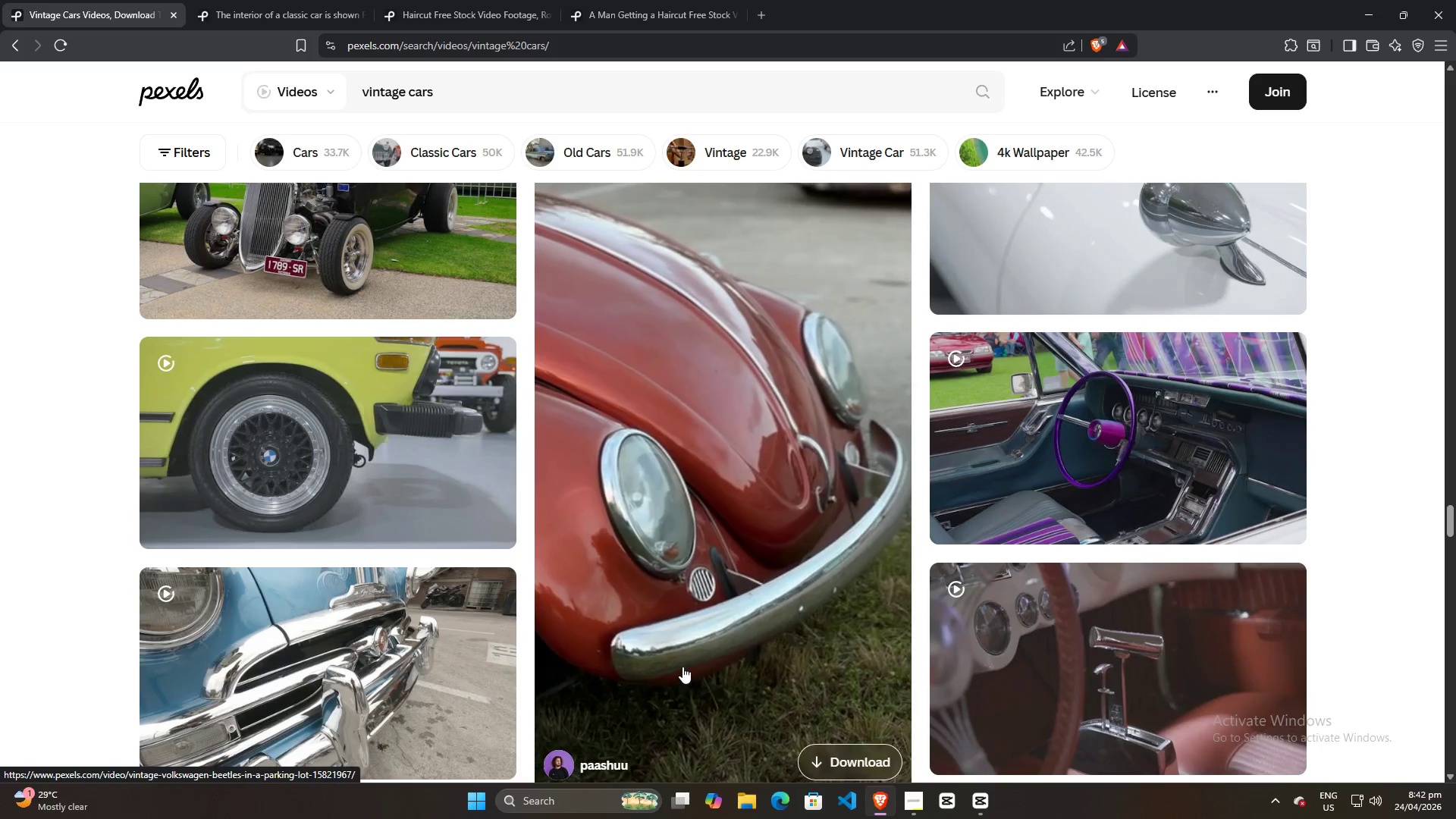 
scroll: coordinate [682, 666], scroll_direction: up, amount: 3.0
 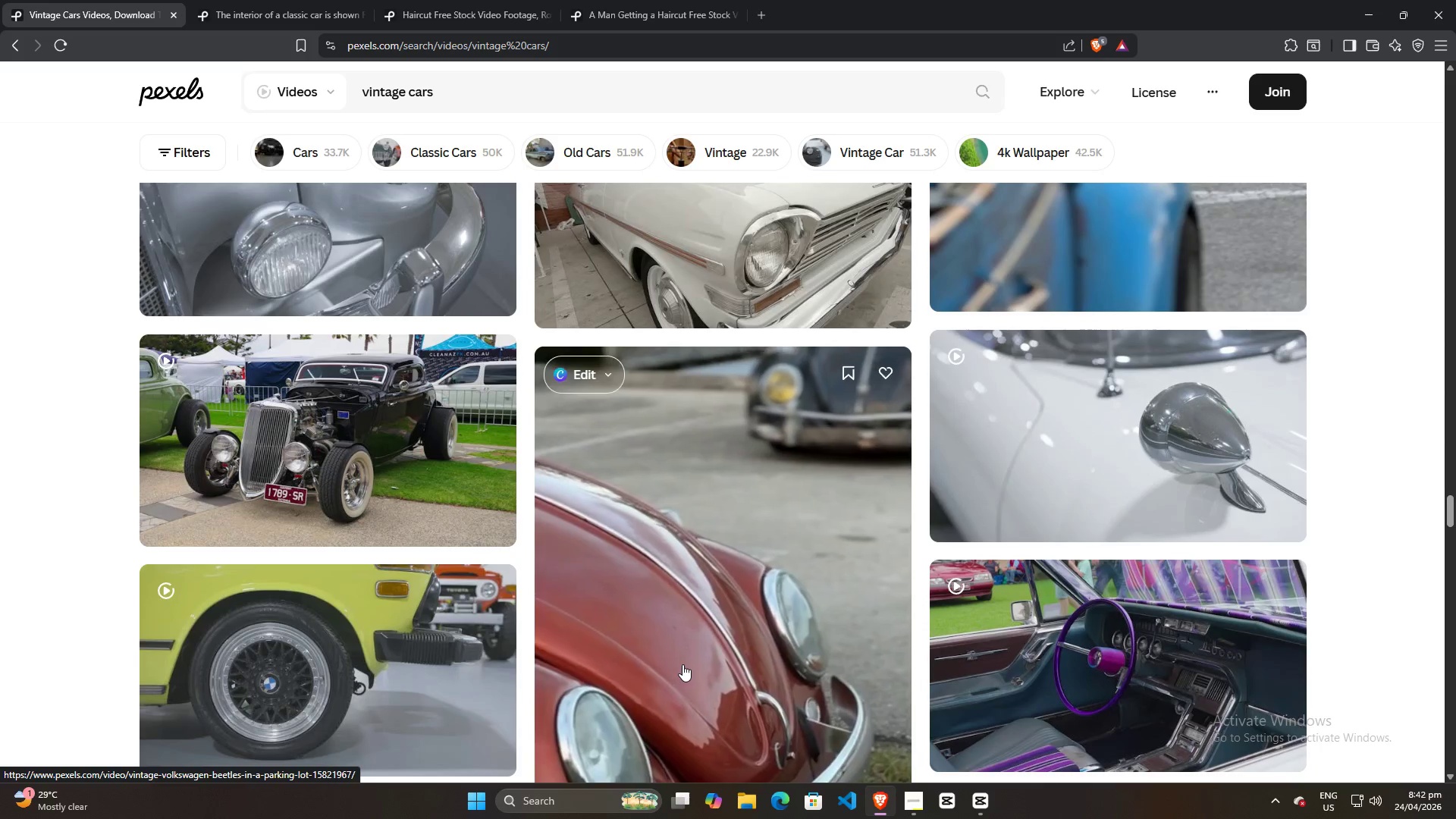 
scroll: coordinate [682, 661], scroll_direction: down, amount: 9.0
 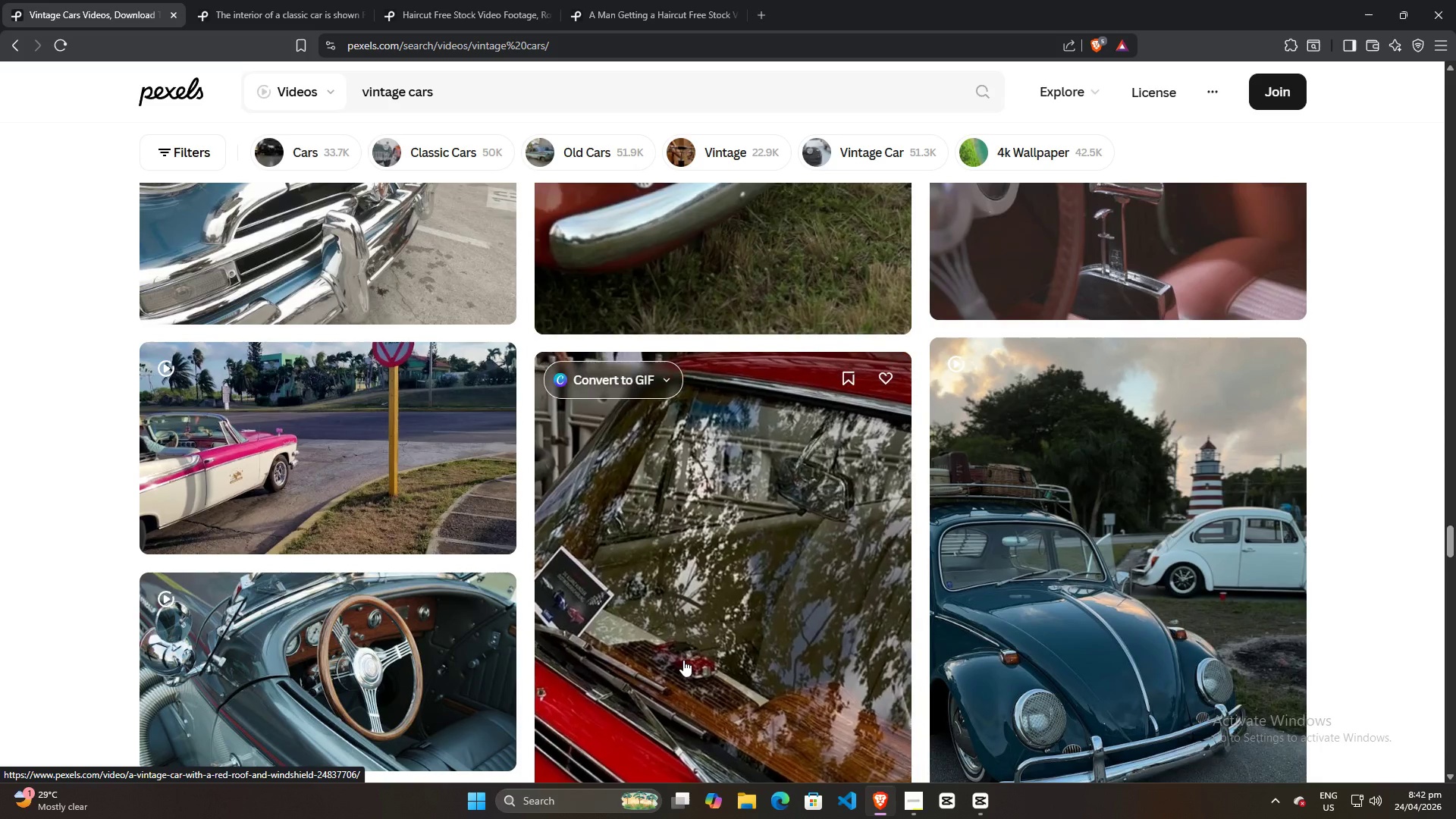 
scroll: coordinate [600, 670], scroll_direction: none, amount: 0.0
 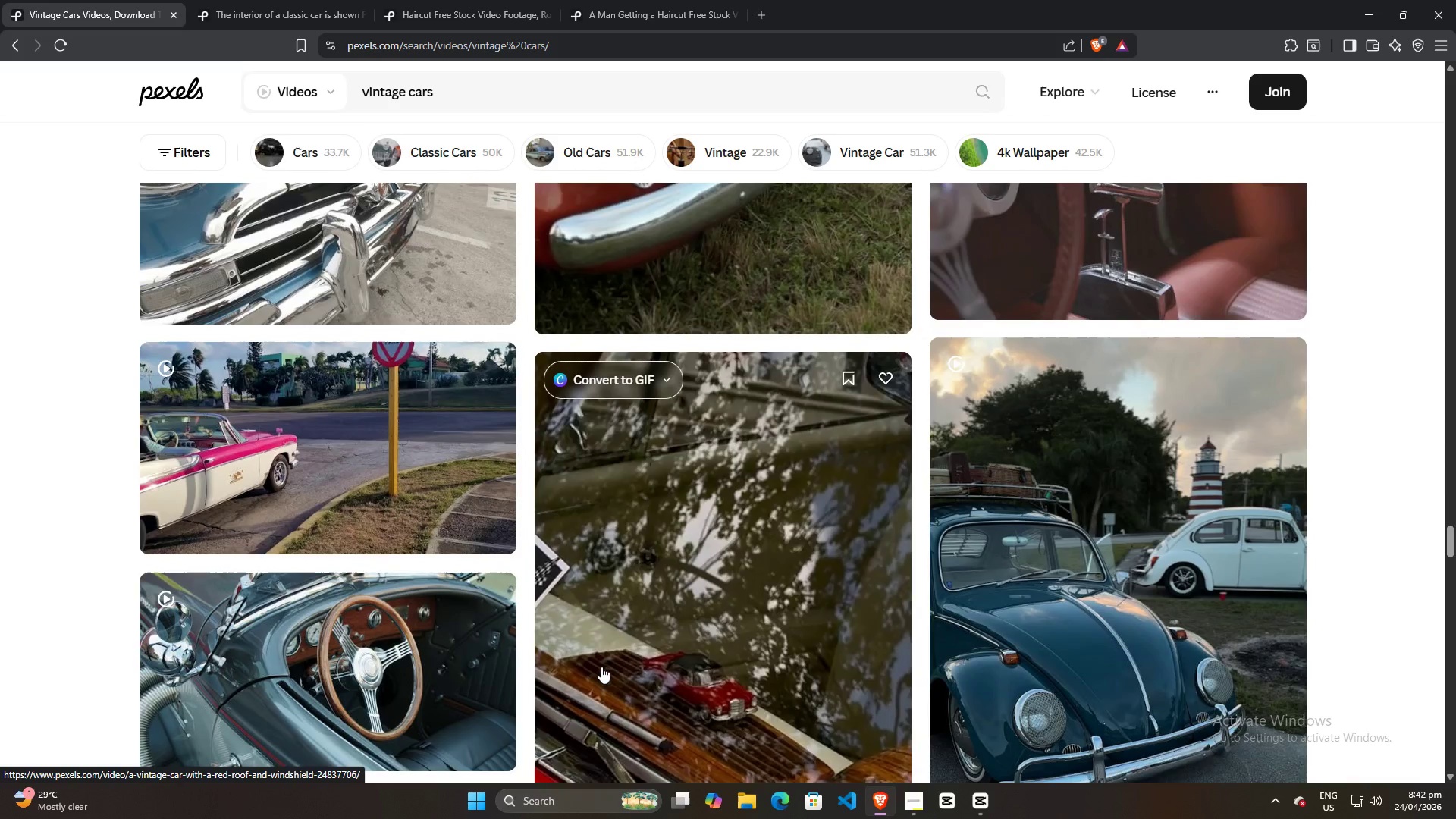 
scroll: coordinate [605, 659], scroll_direction: down, amount: 5.0
 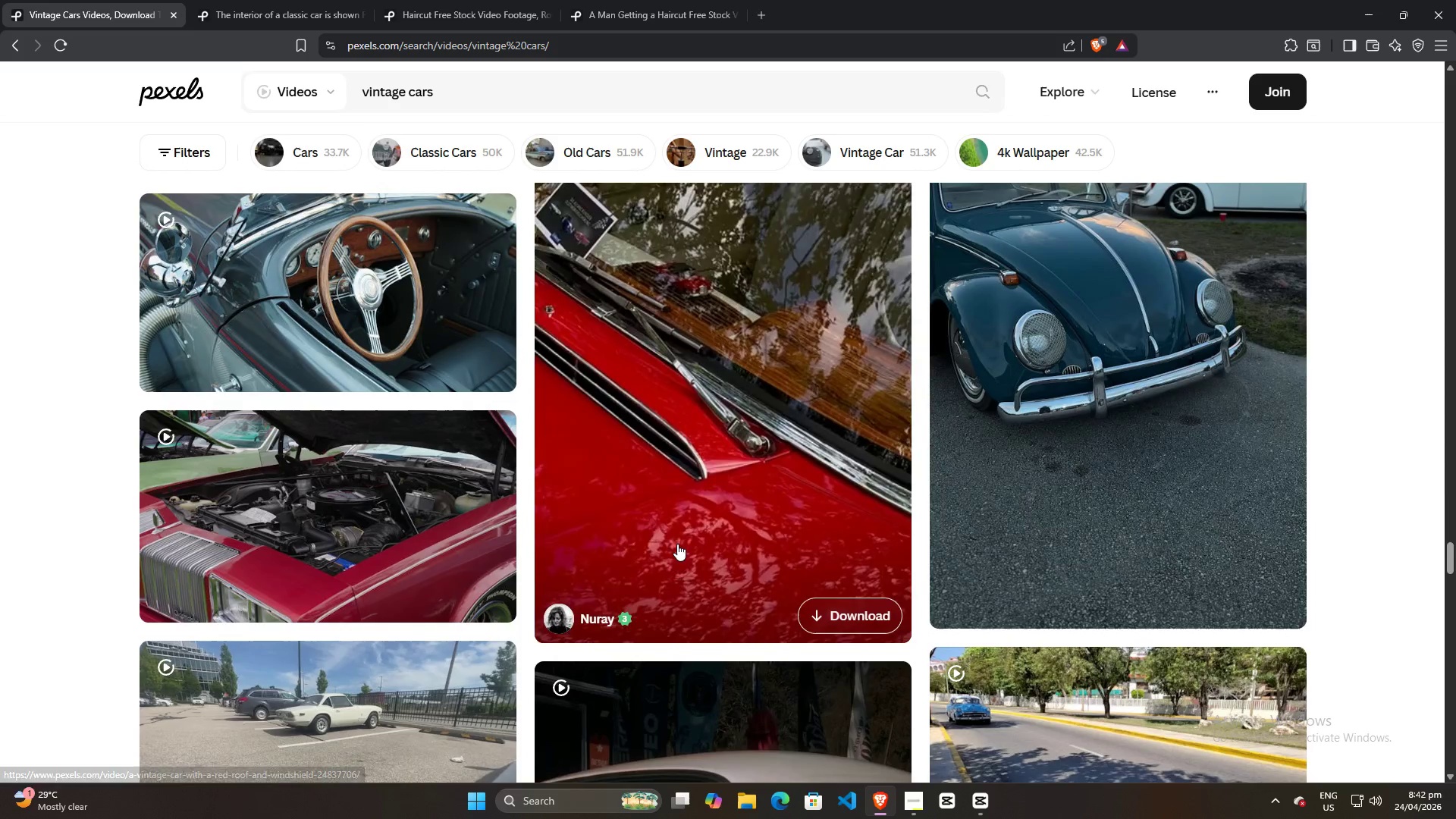 
scroll: coordinate [673, 547], scroll_direction: up, amount: 3.0
 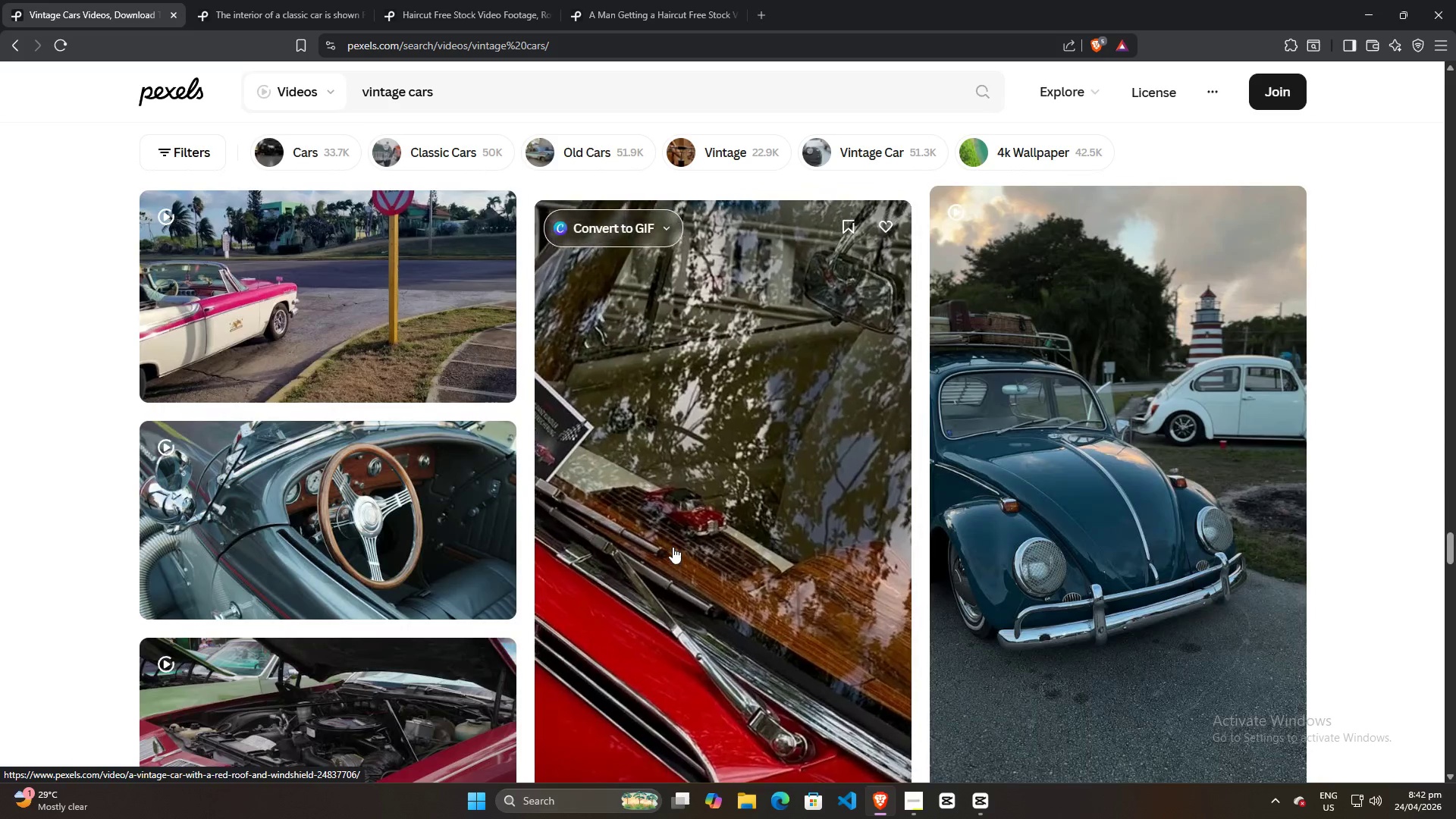 
scroll: coordinate [663, 561], scroll_direction: down, amount: 30.0
 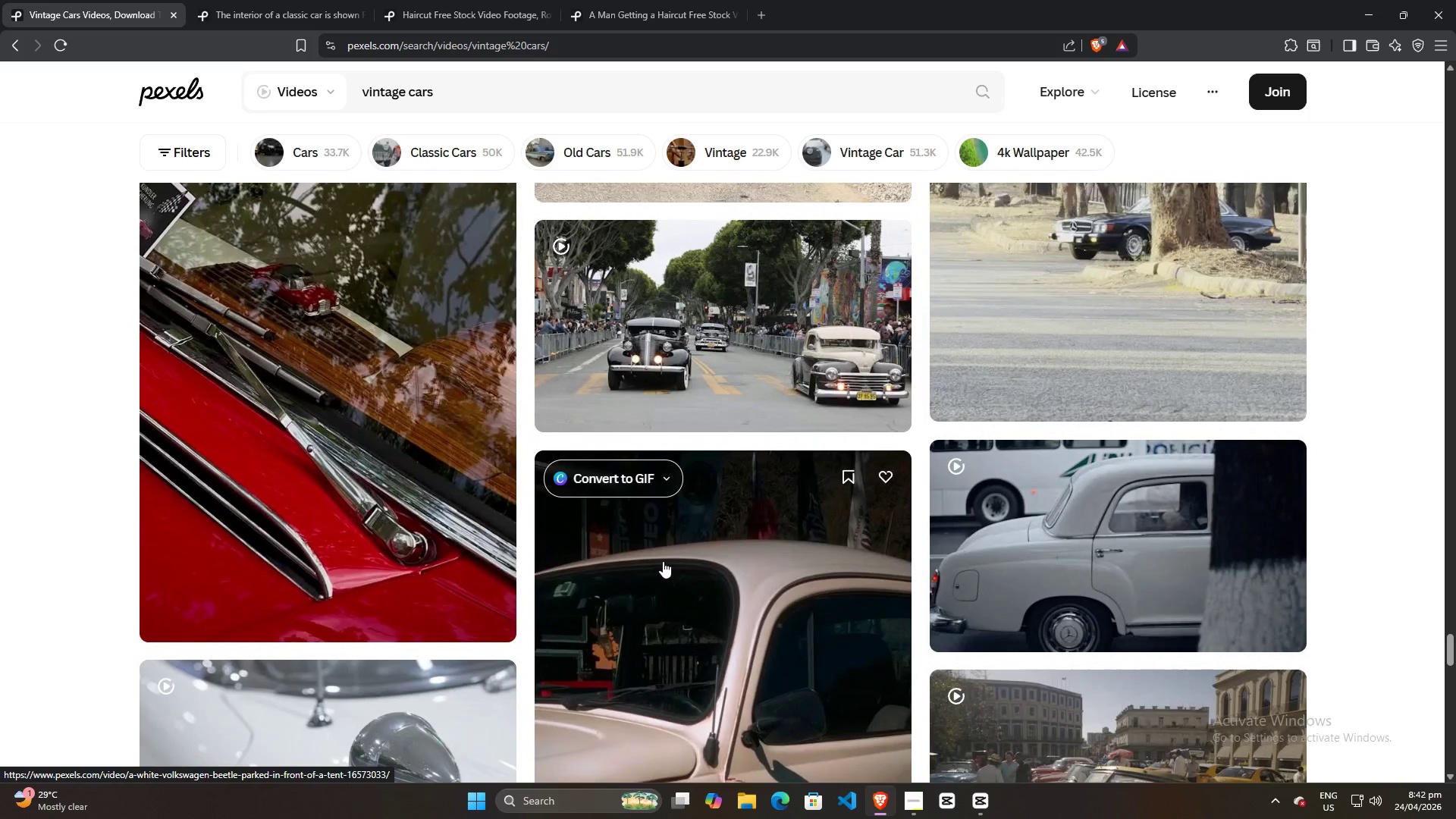 
scroll: coordinate [684, 551], scroll_direction: down, amount: 73.0
 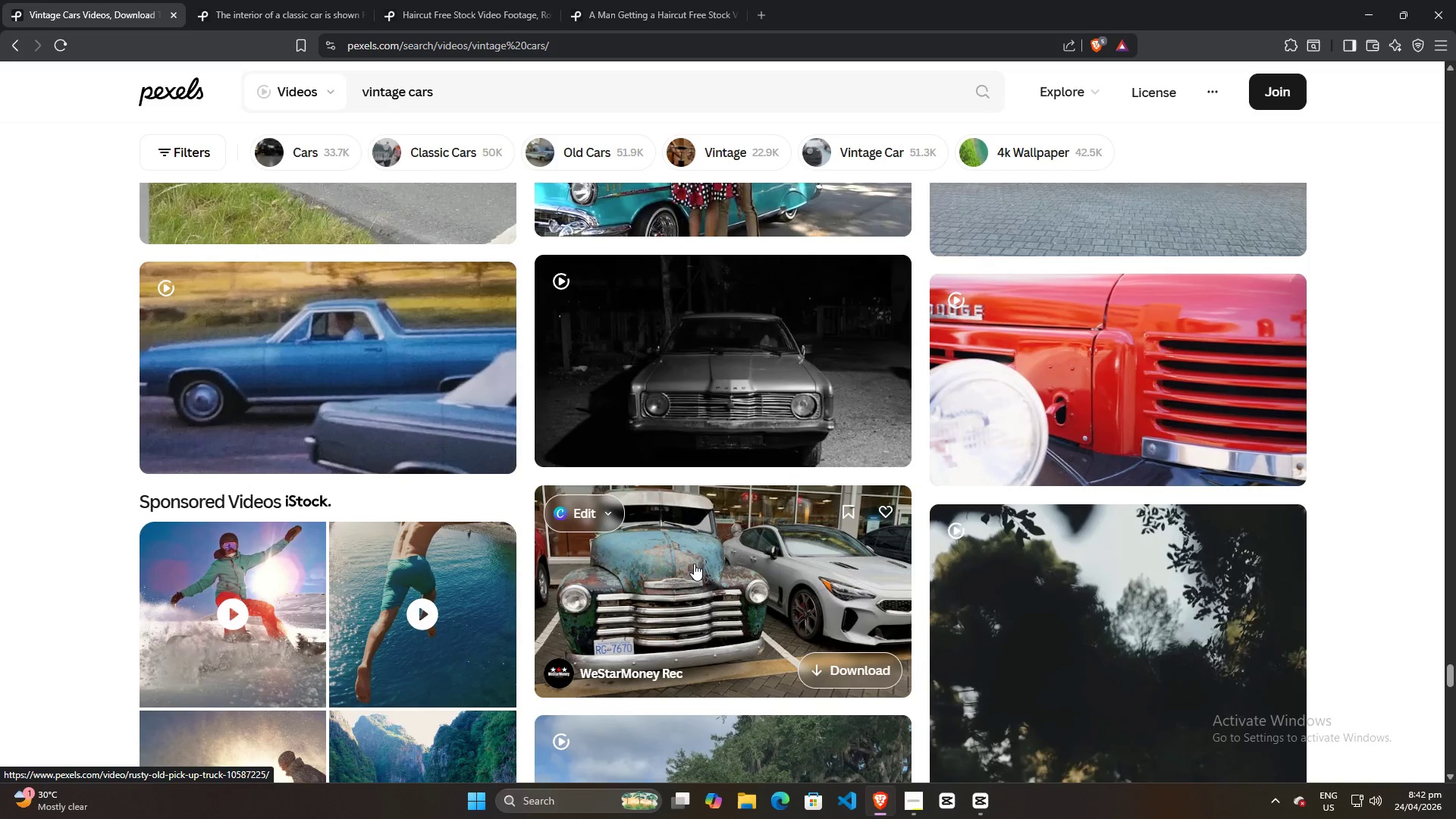 
scroll: coordinate [696, 563], scroll_direction: down, amount: 29.0
 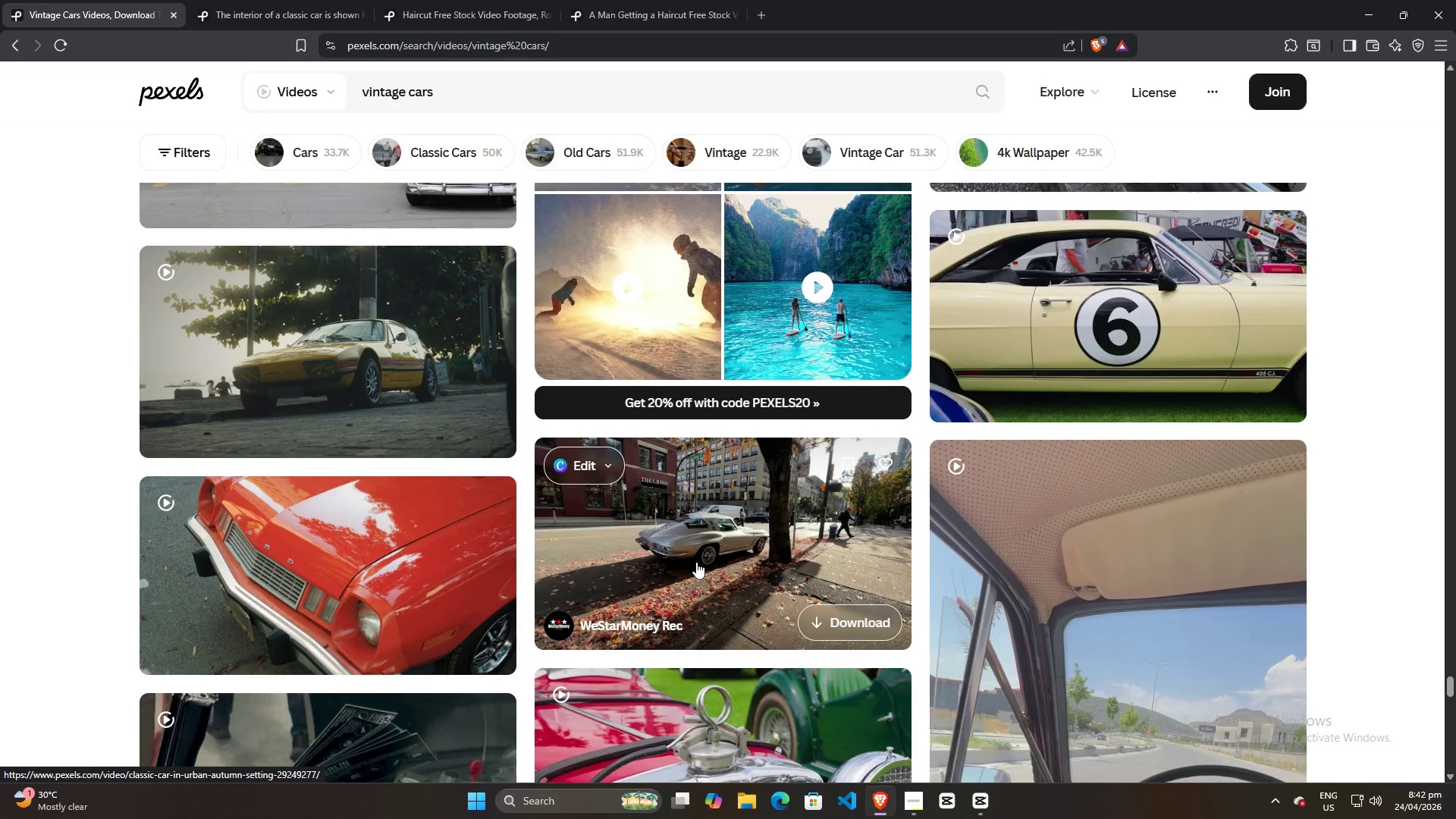 
scroll: coordinate [696, 562], scroll_direction: up, amount: 5.0
 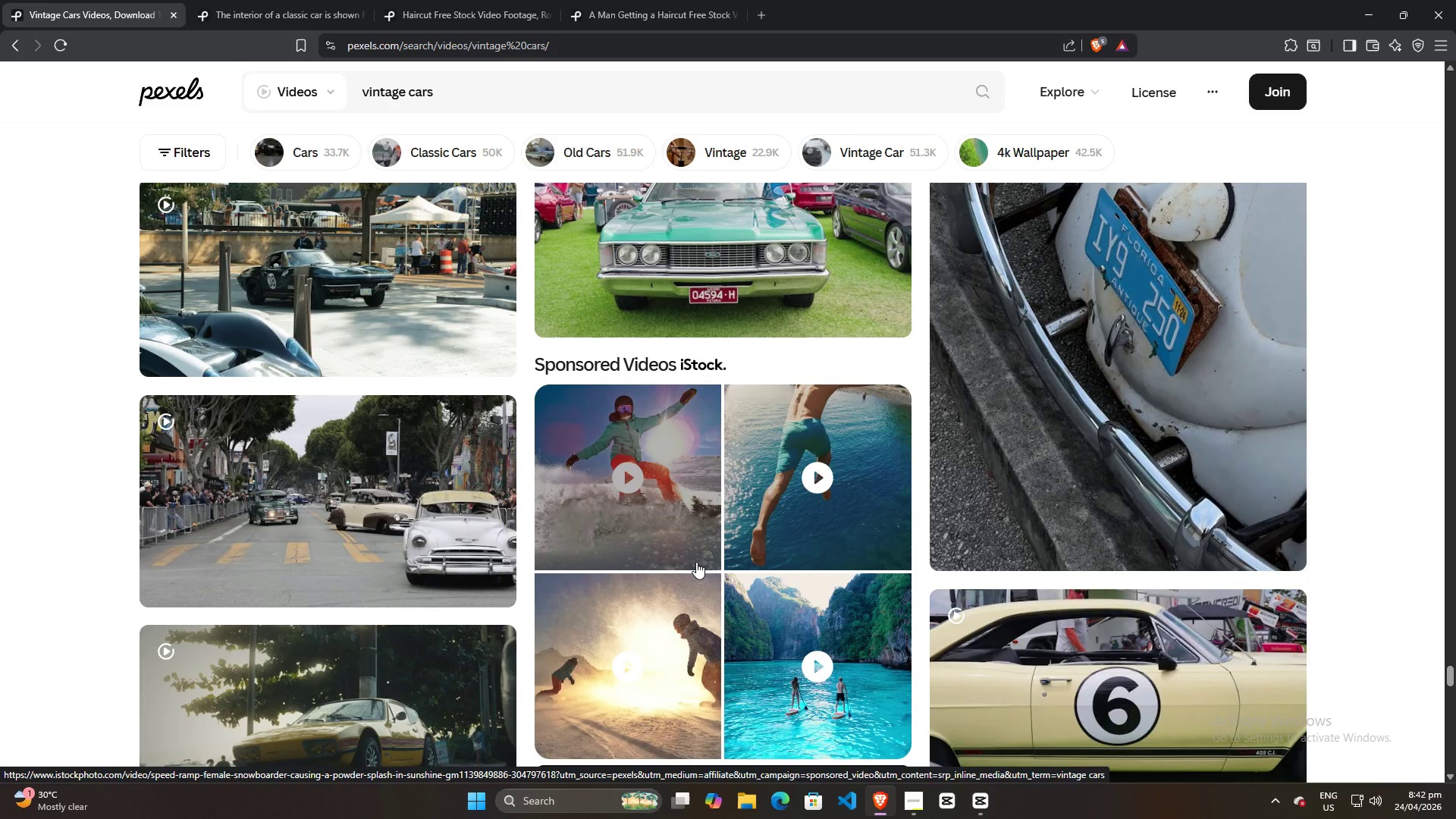 
wait(10.24)
 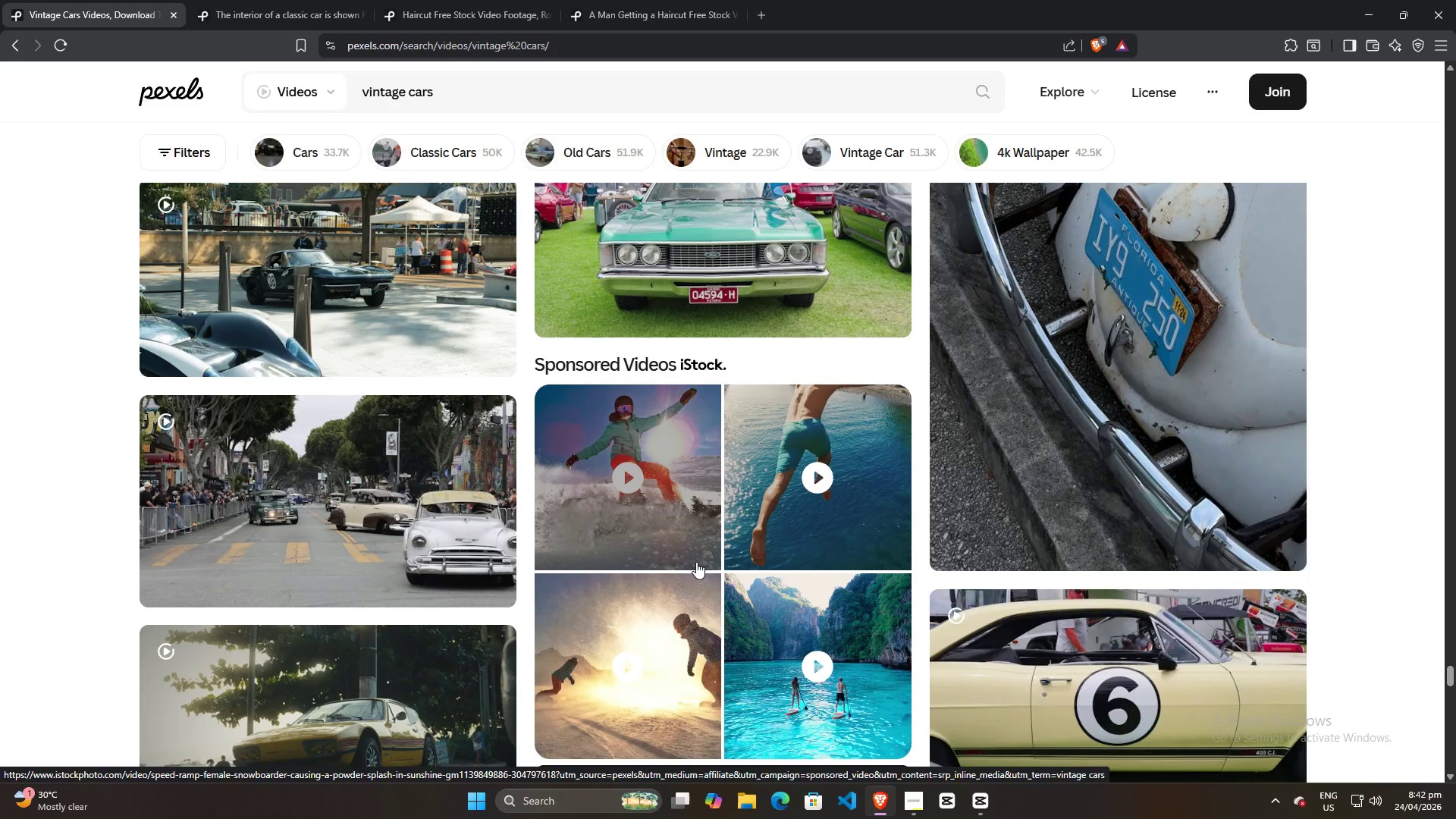 
scroll: coordinate [816, 470], scroll_direction: down, amount: 16.0
 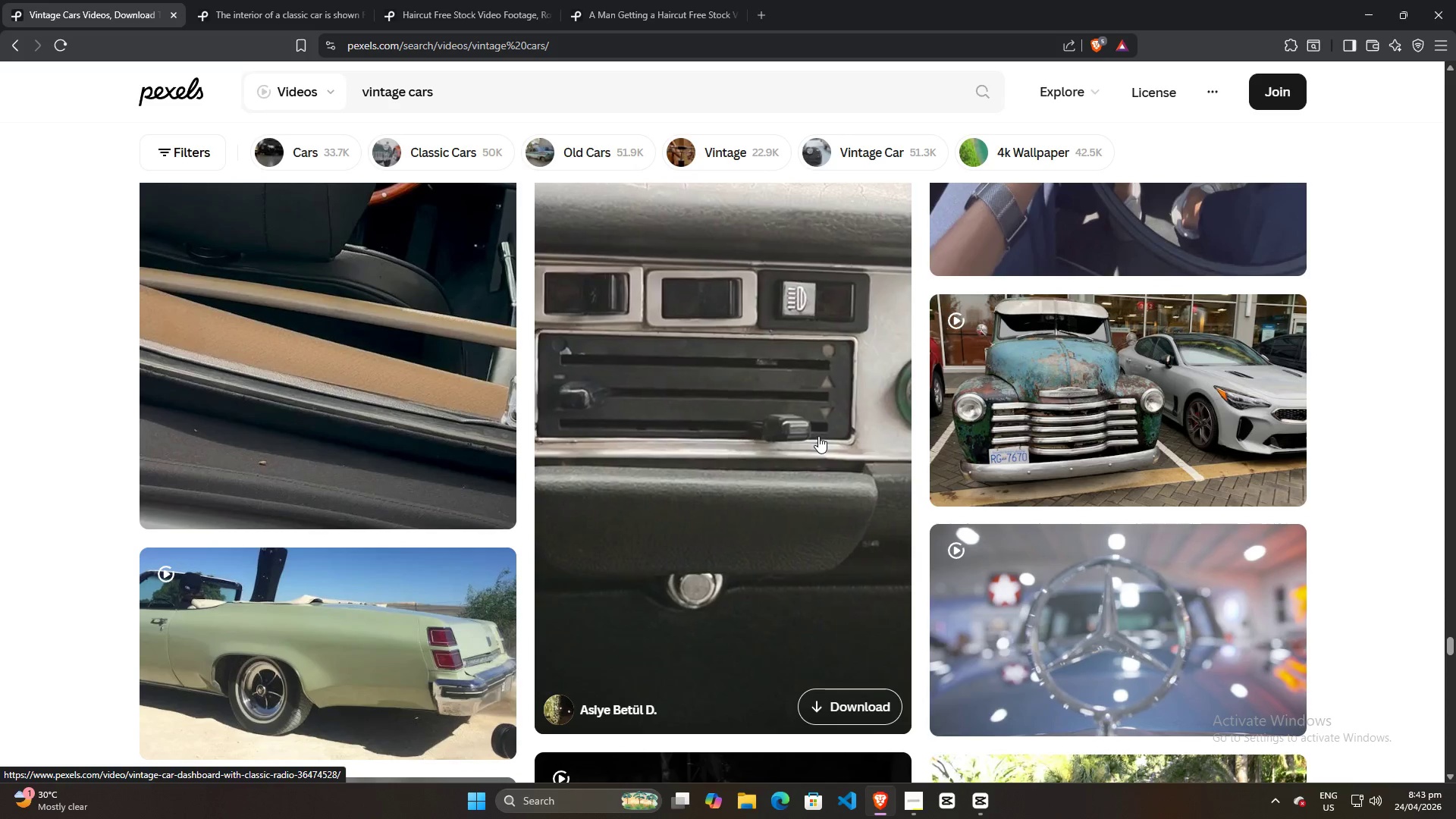 
left_click([919, 808])